 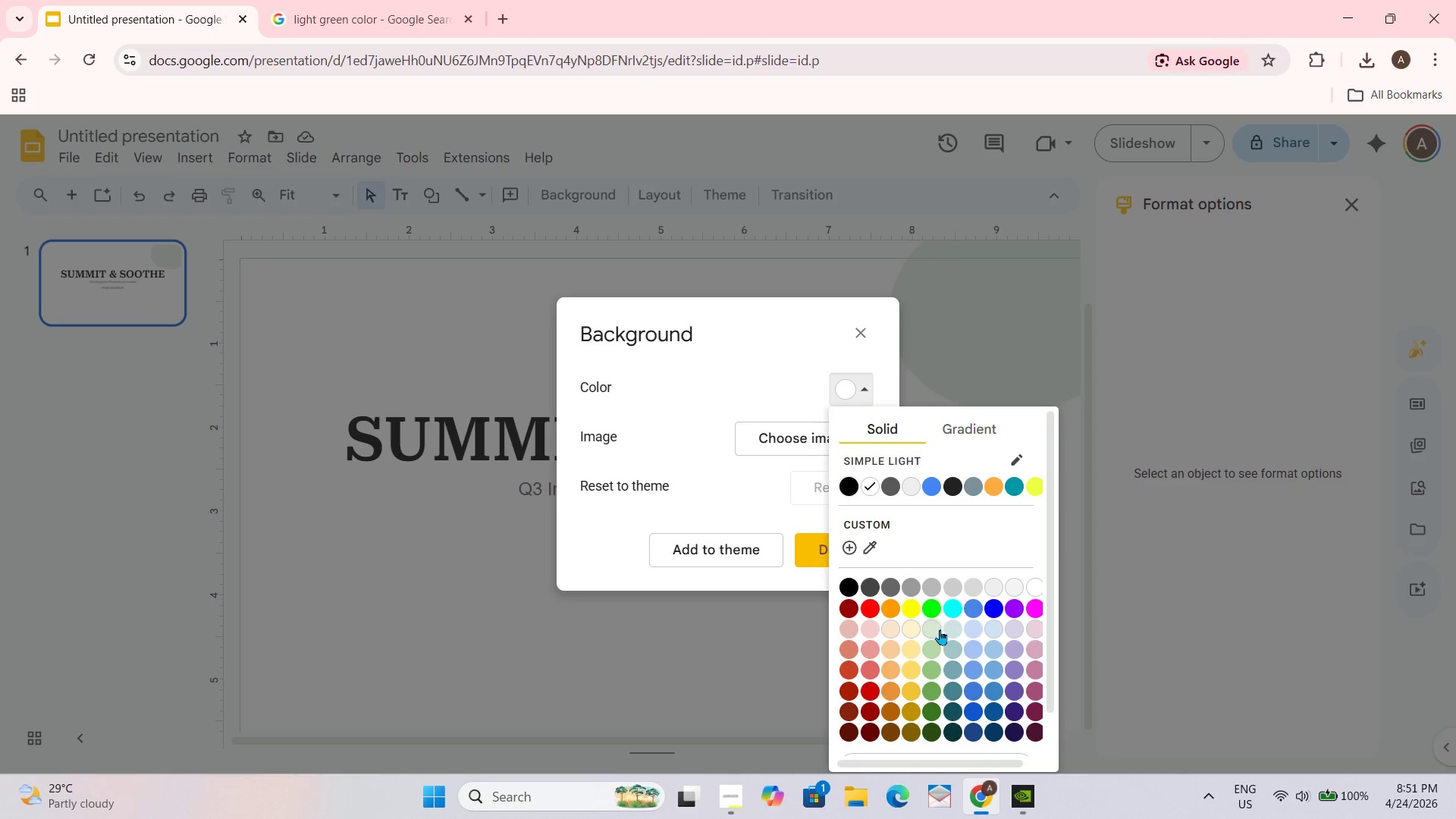 
left_click([955, 635])
 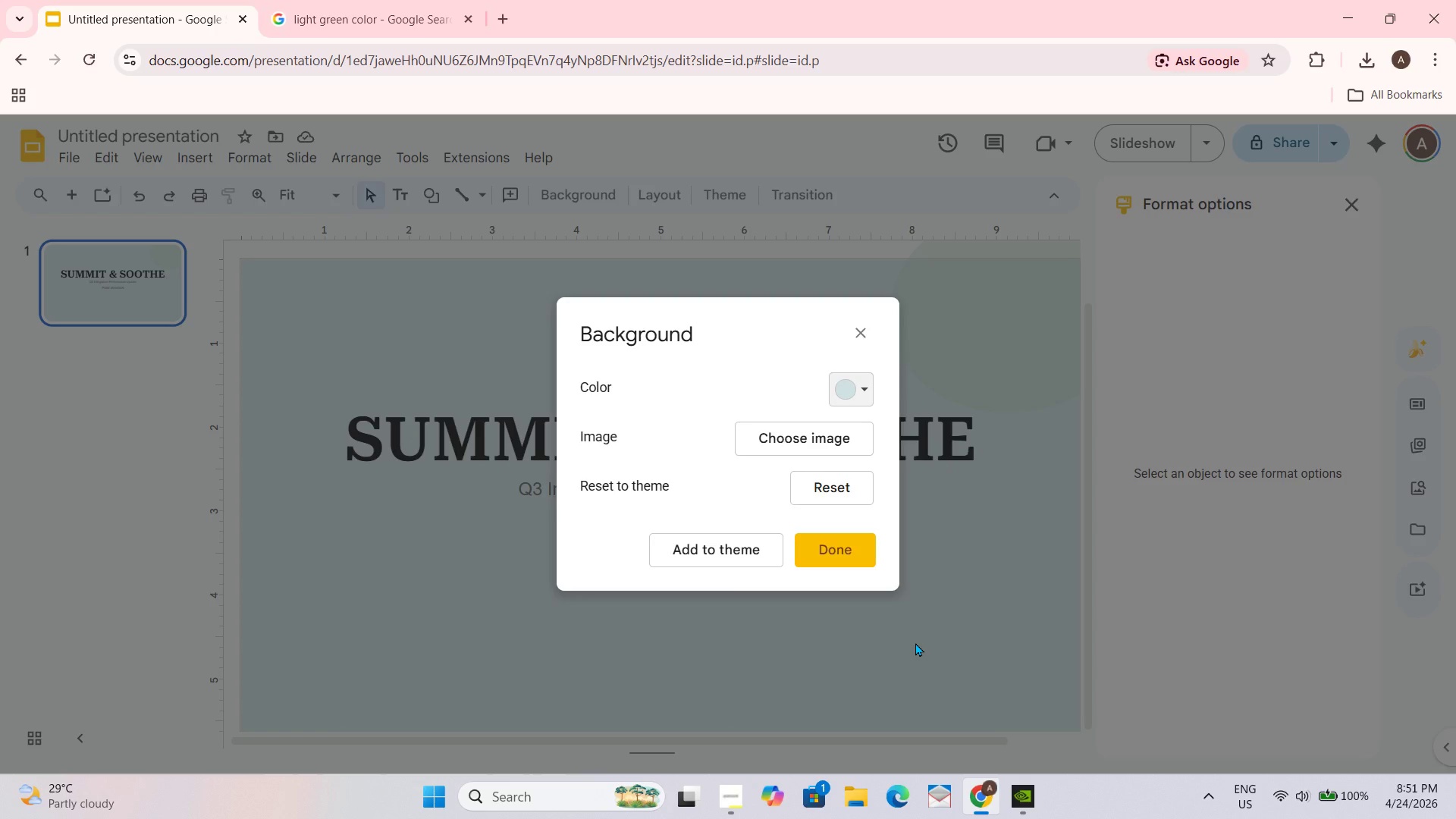 
wait(18.47)
 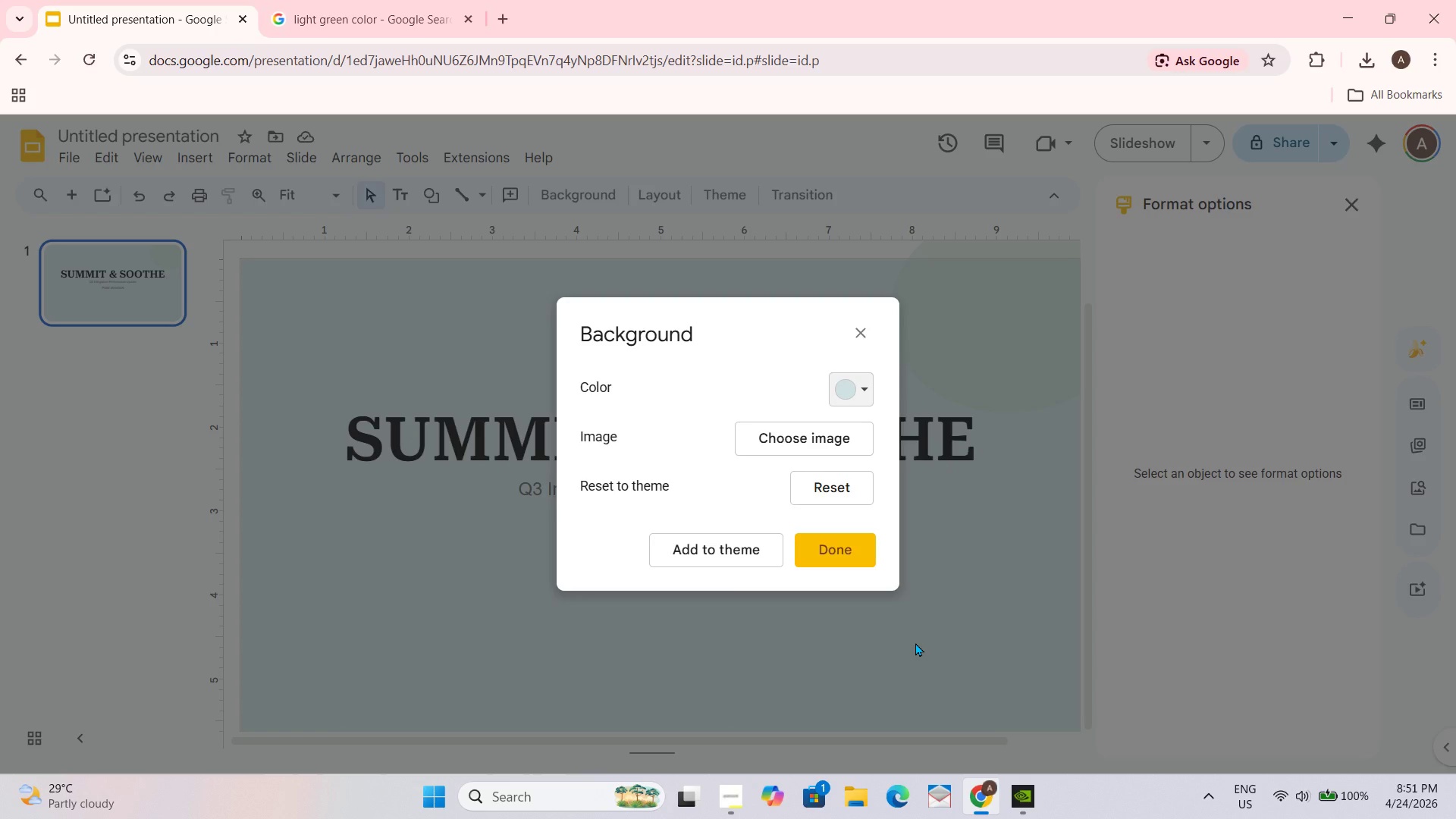 
double_click([840, 562])
 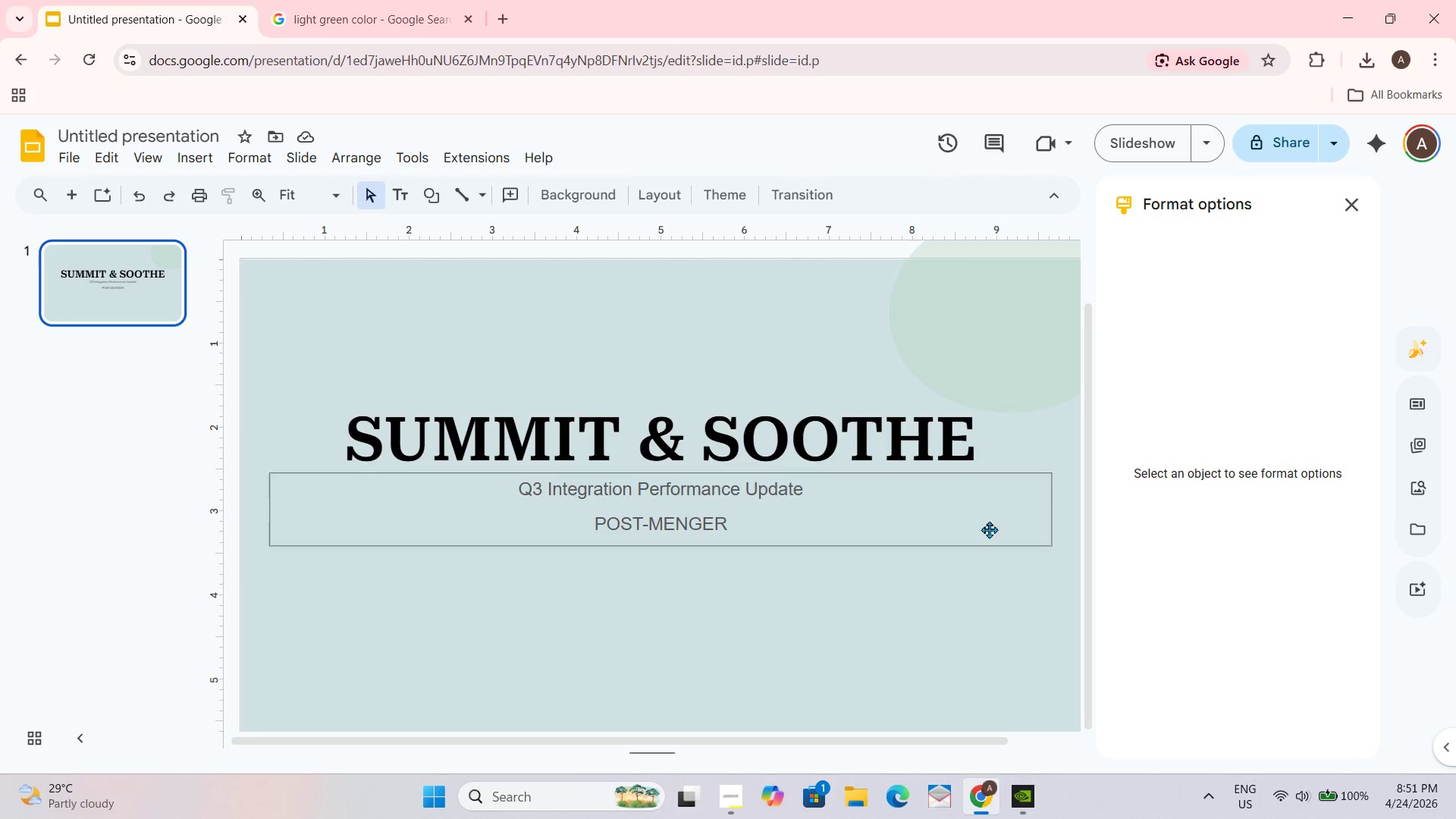 
wait(8.92)
 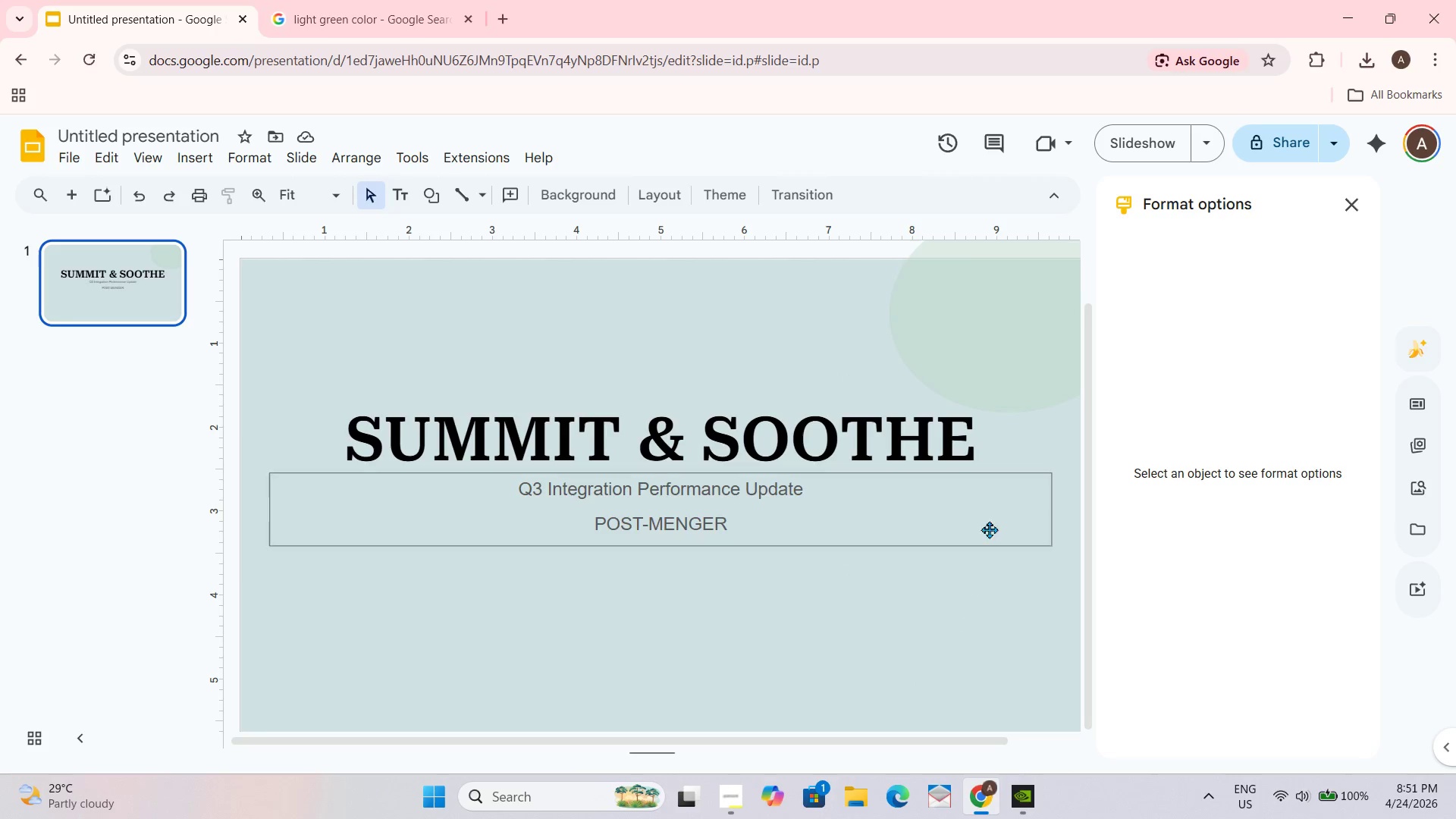 
left_click([842, 397])
 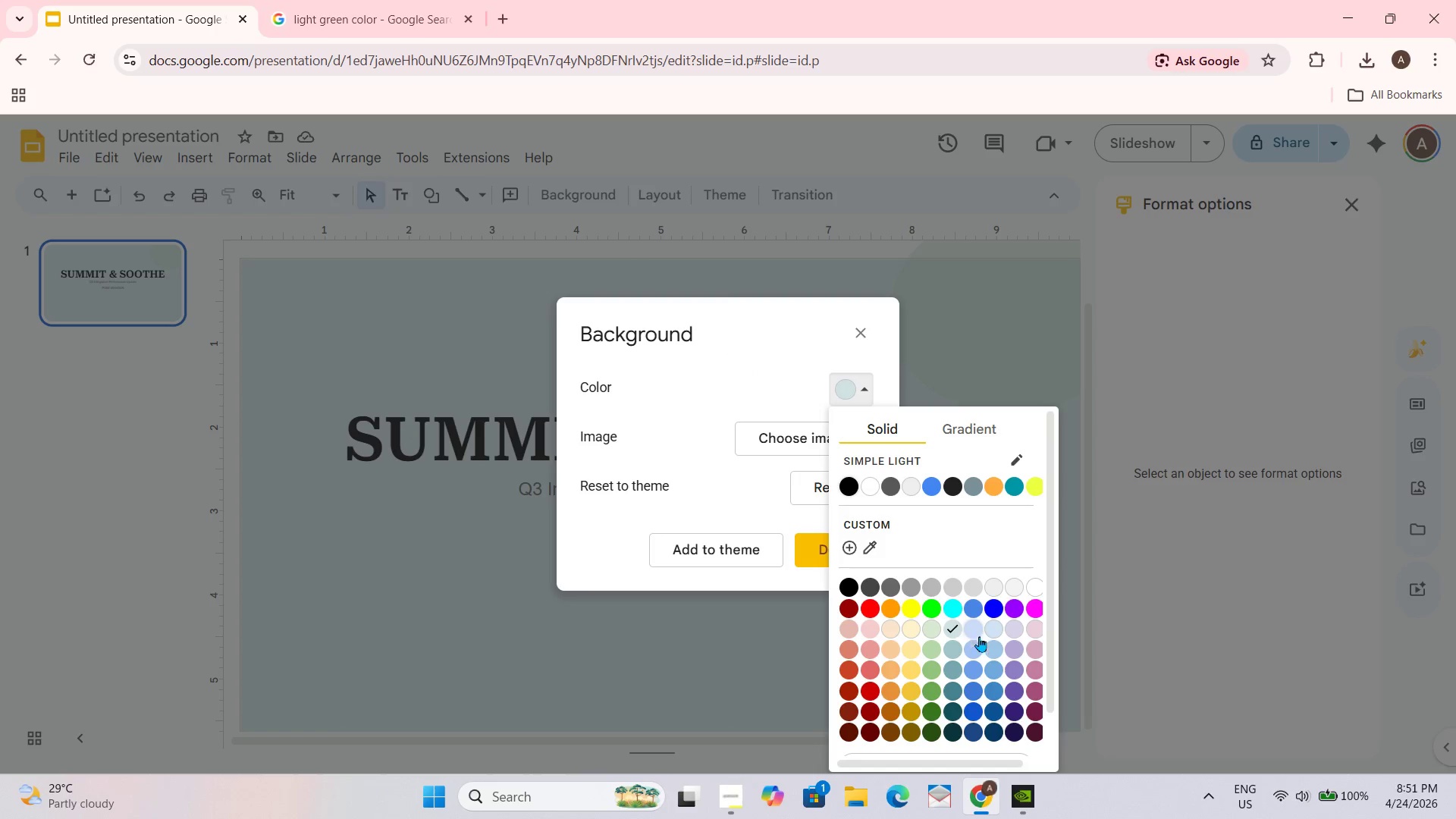 
left_click([989, 632])
 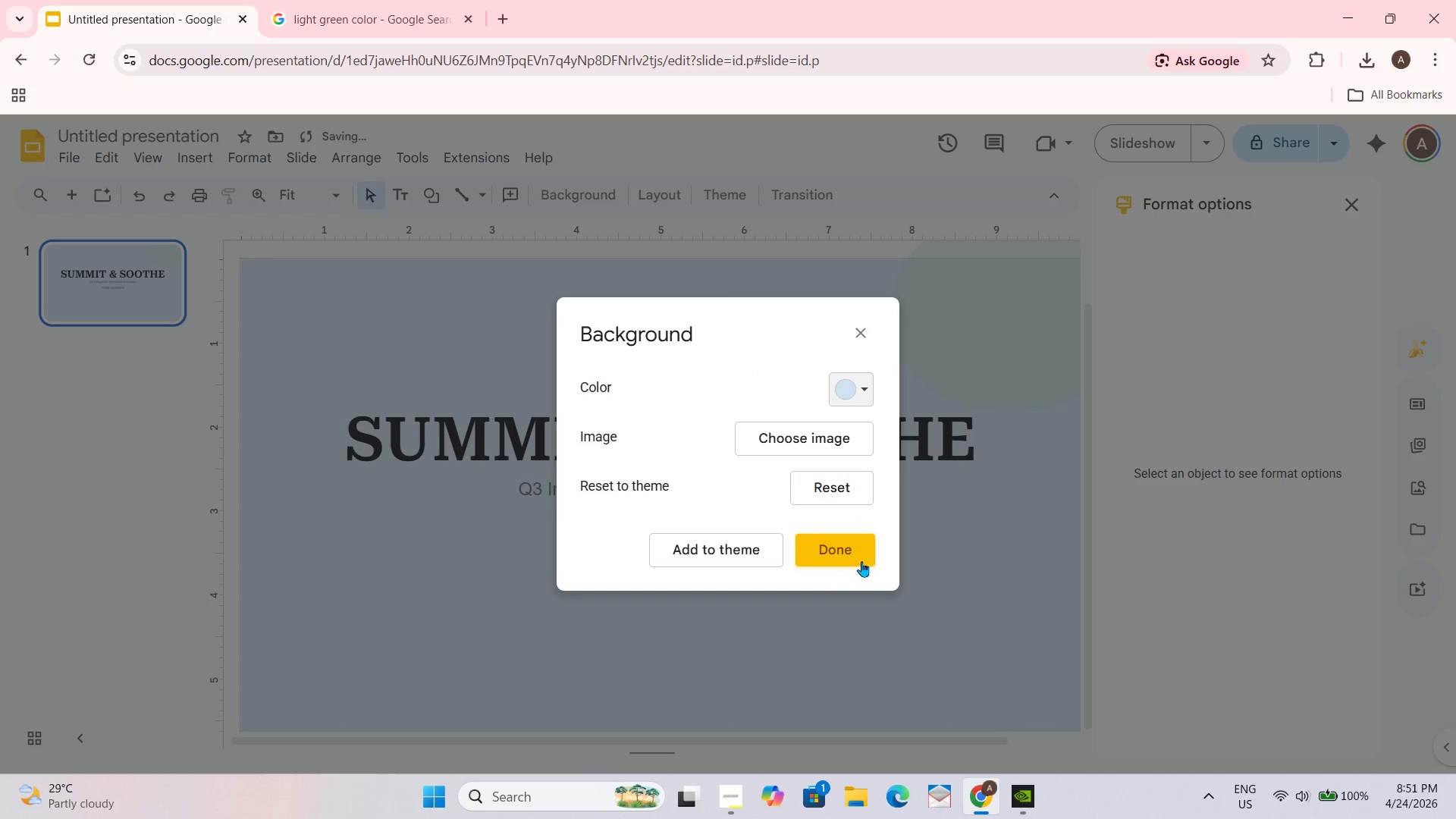 
left_click_drag(start_coordinate=[854, 560], to_coordinate=[851, 548])
 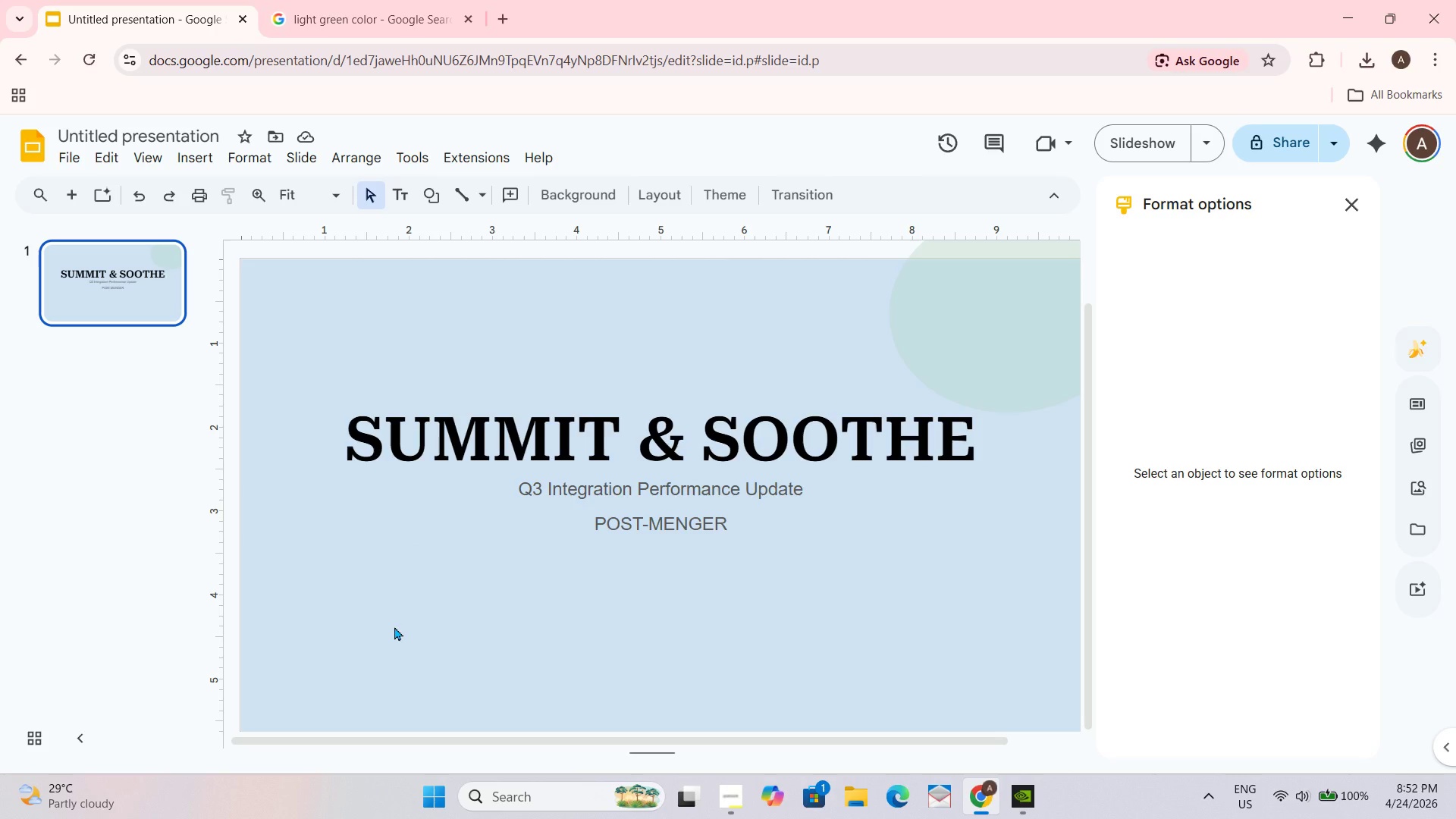 
wait(21.42)
 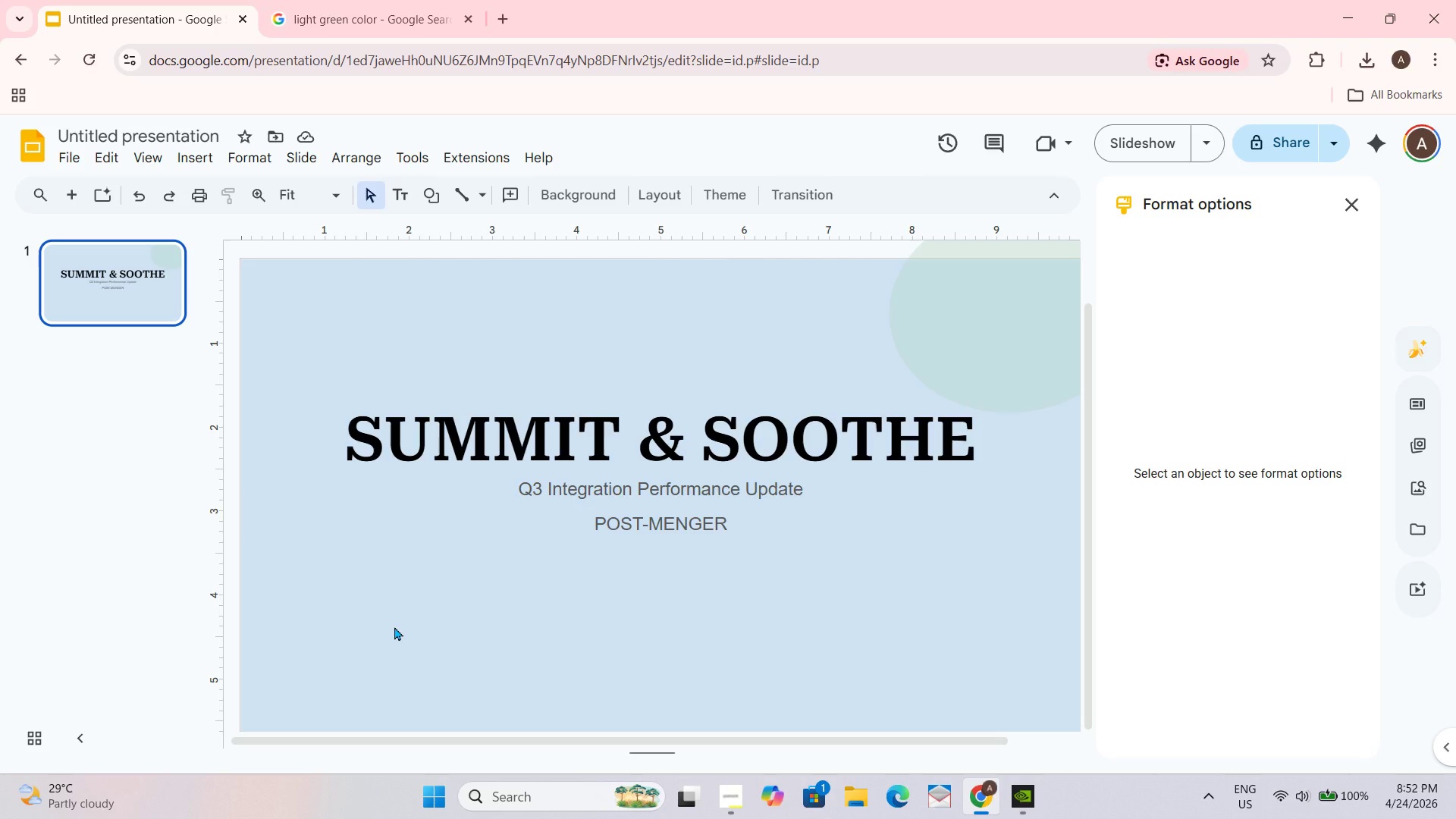 
double_click([732, 529])
 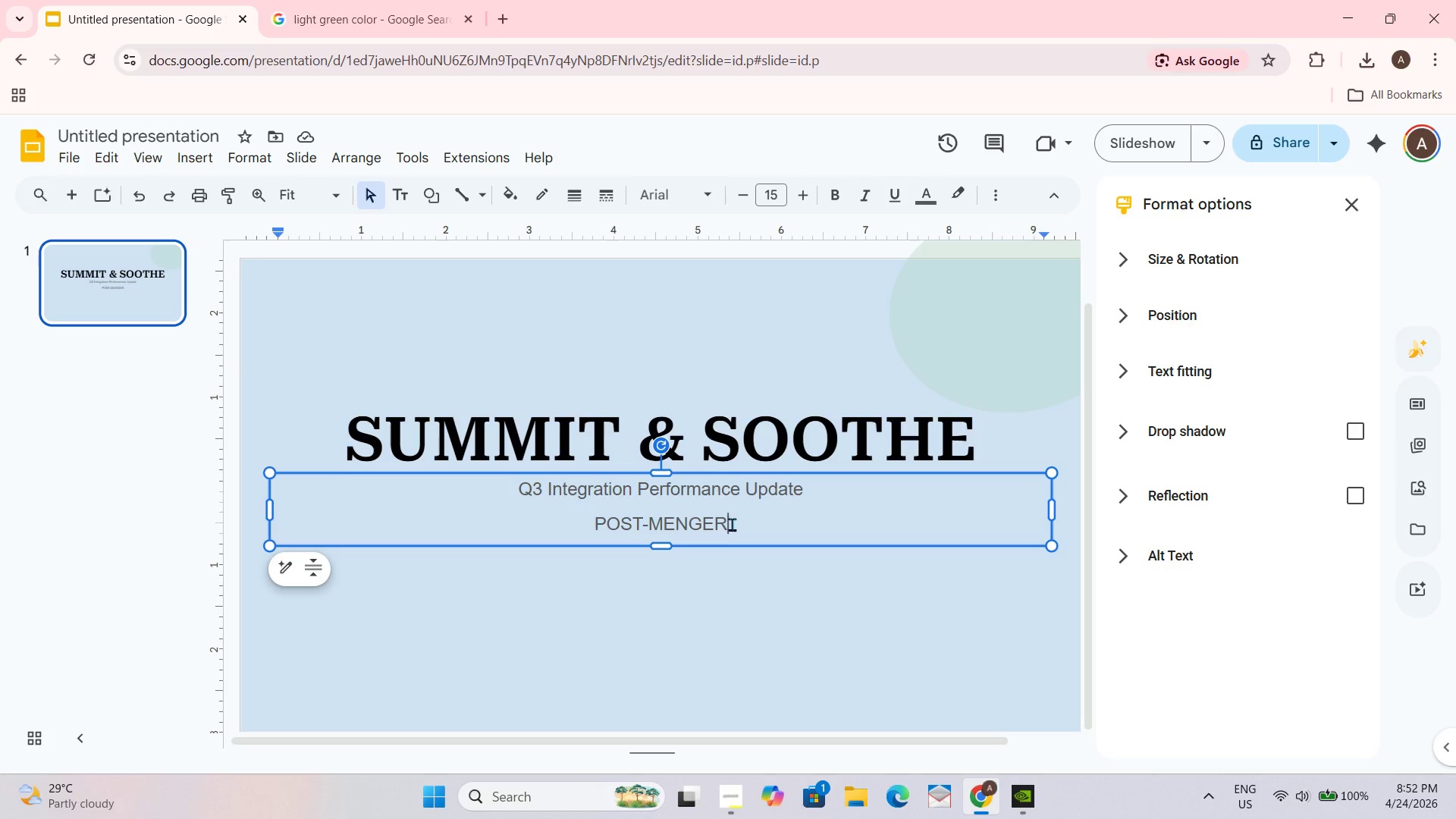 
triple_click([732, 524])
 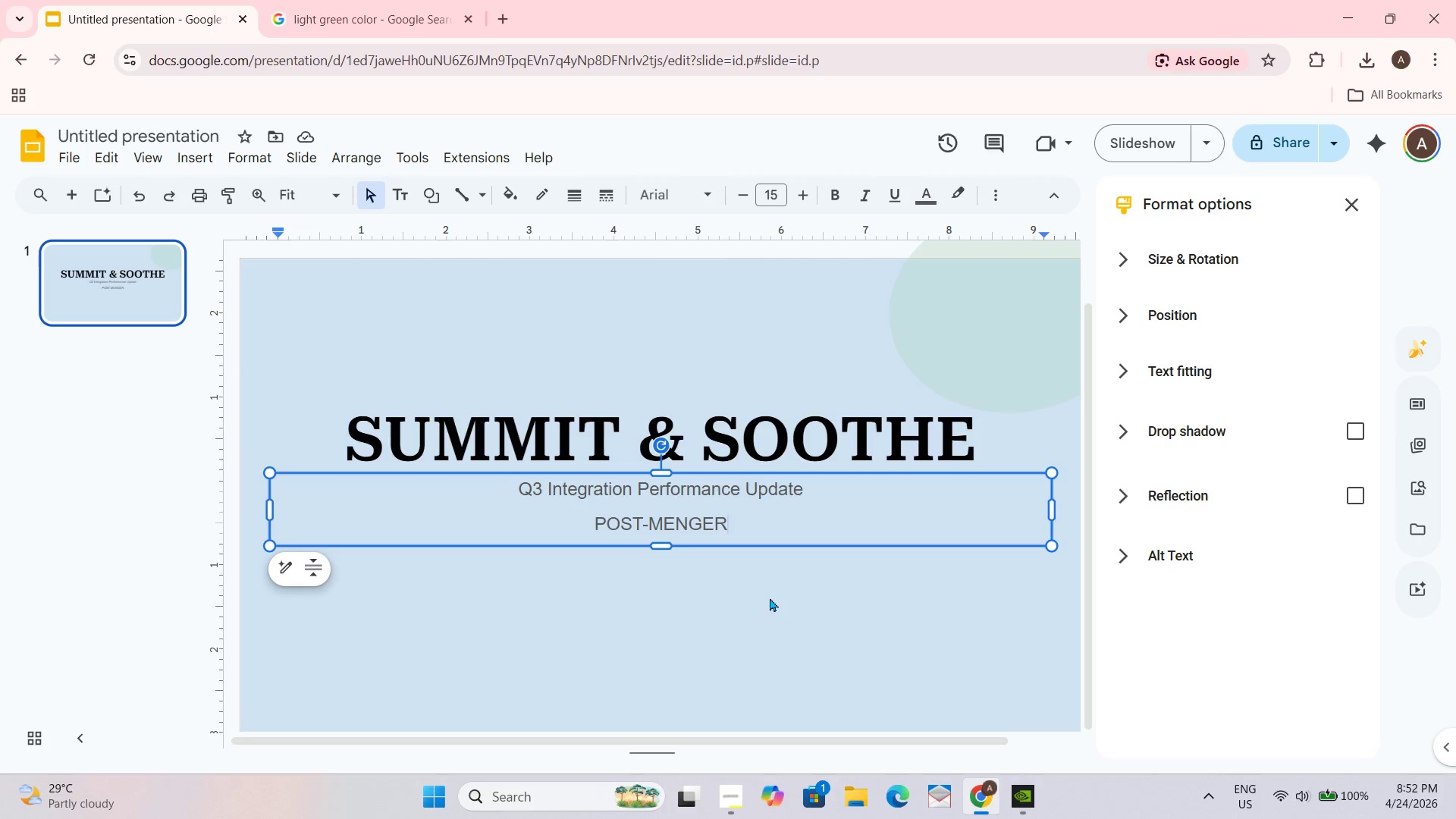 
wait(10.44)
 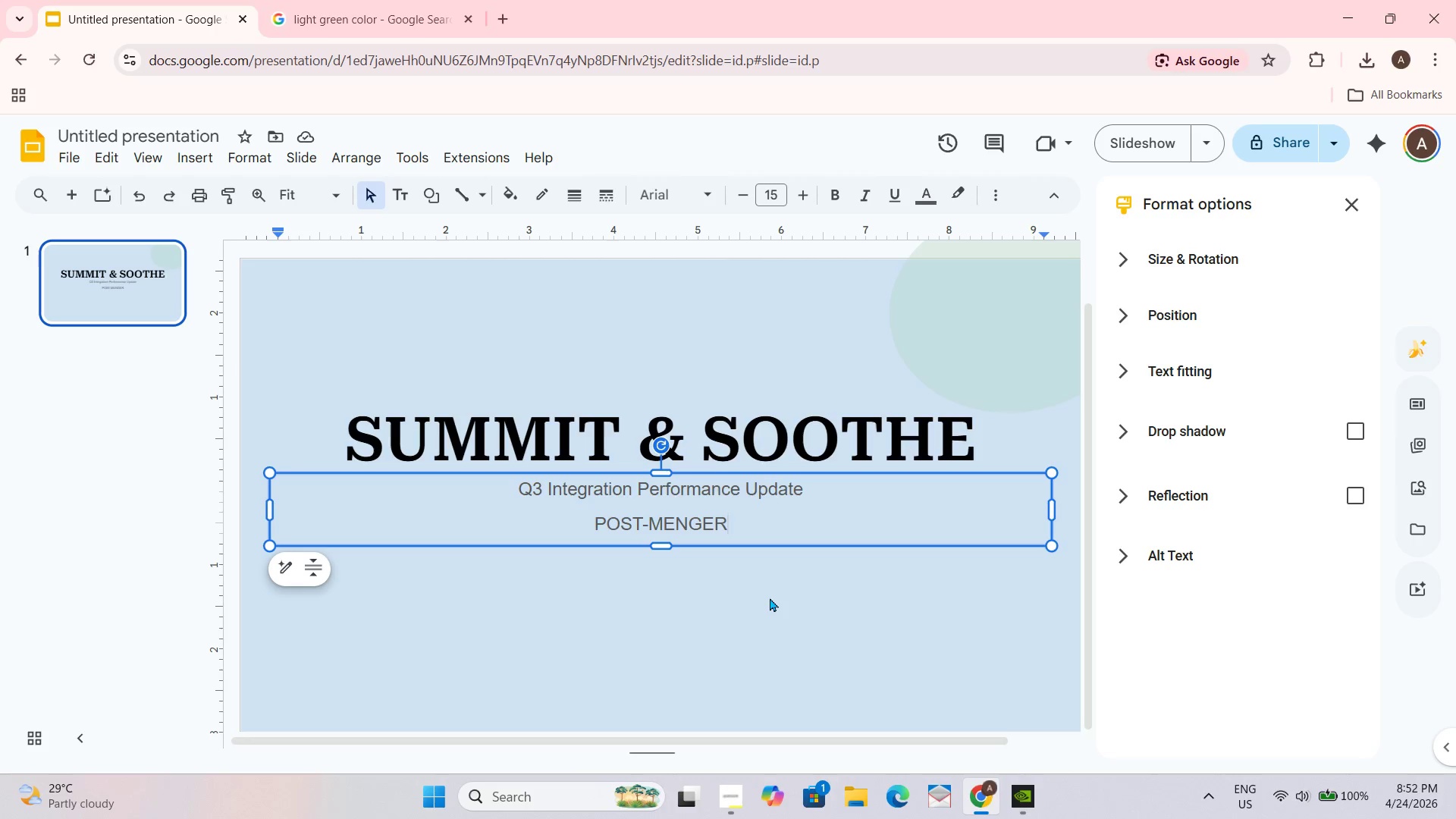 
key(Space)
 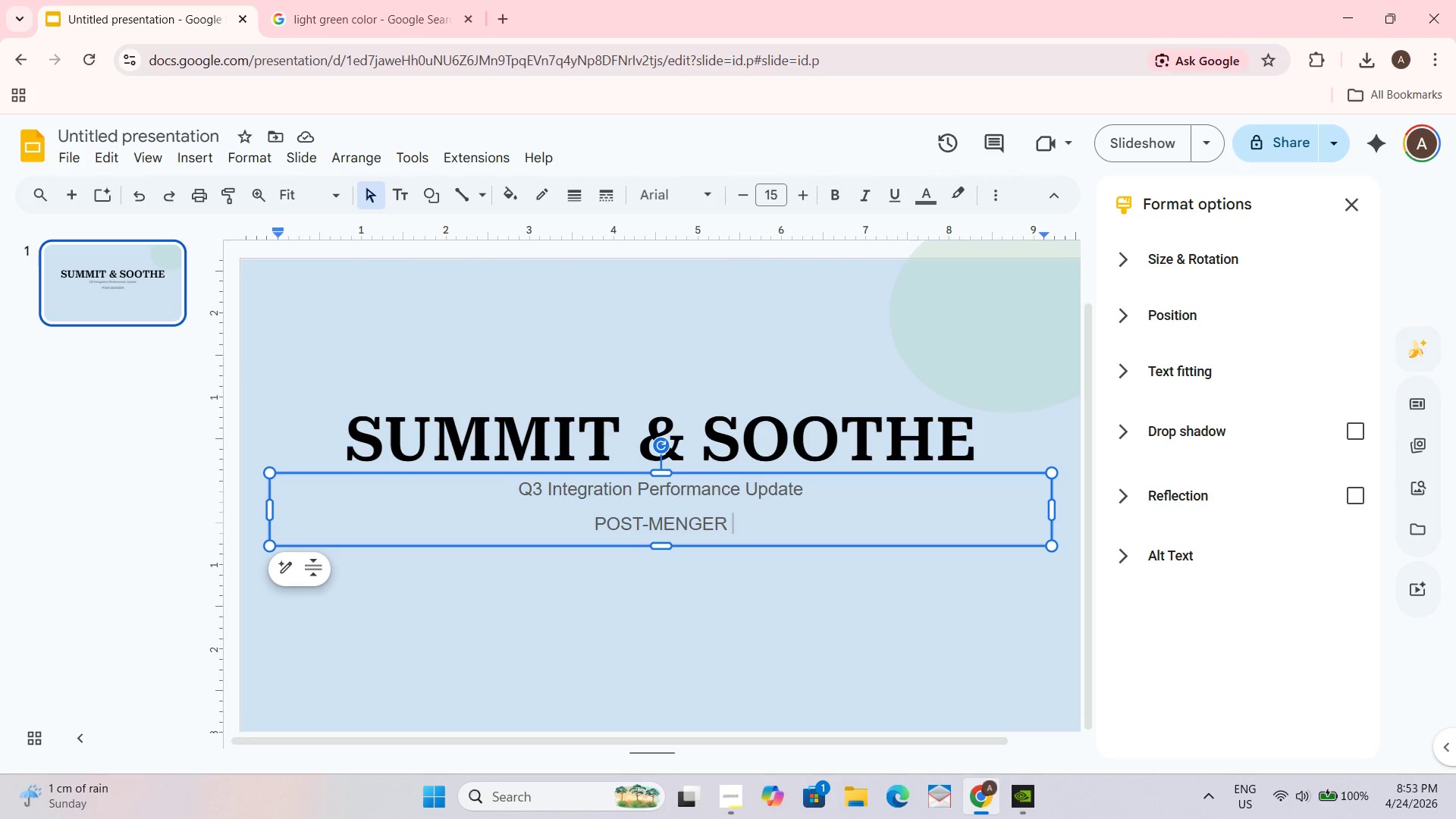 
wait(66.48)
 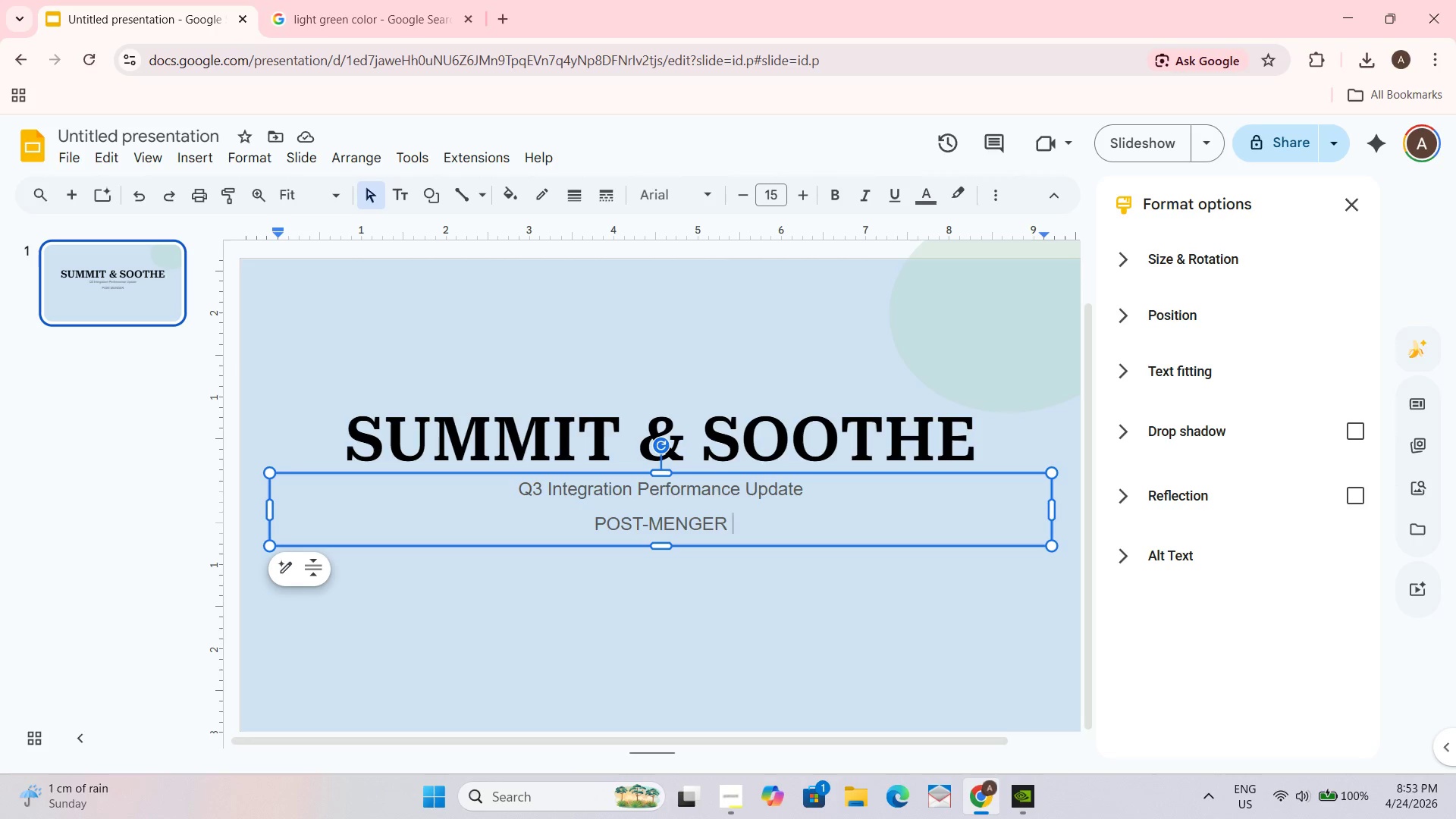 
left_click([753, 508])
 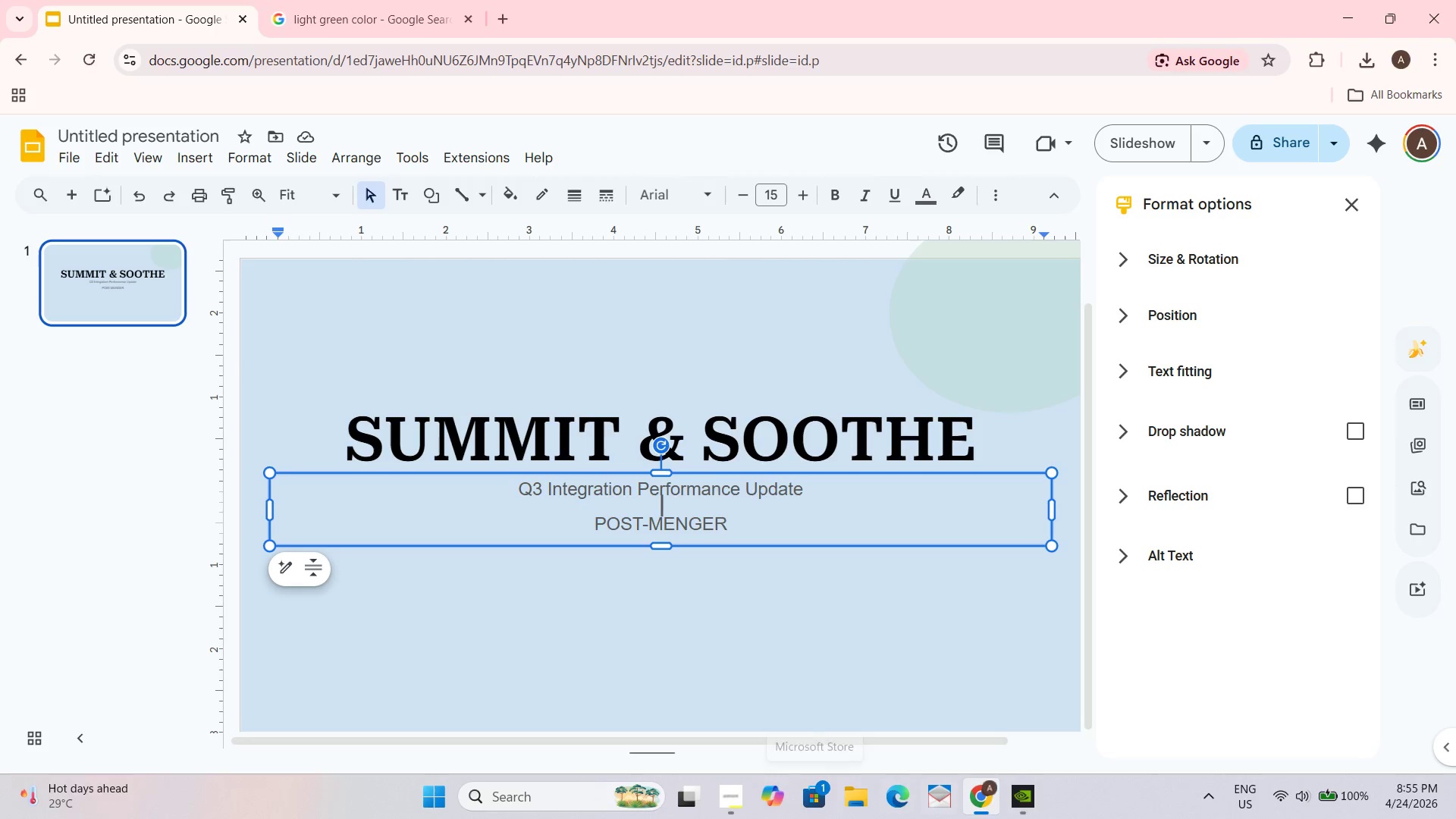 
wait(147.19)
 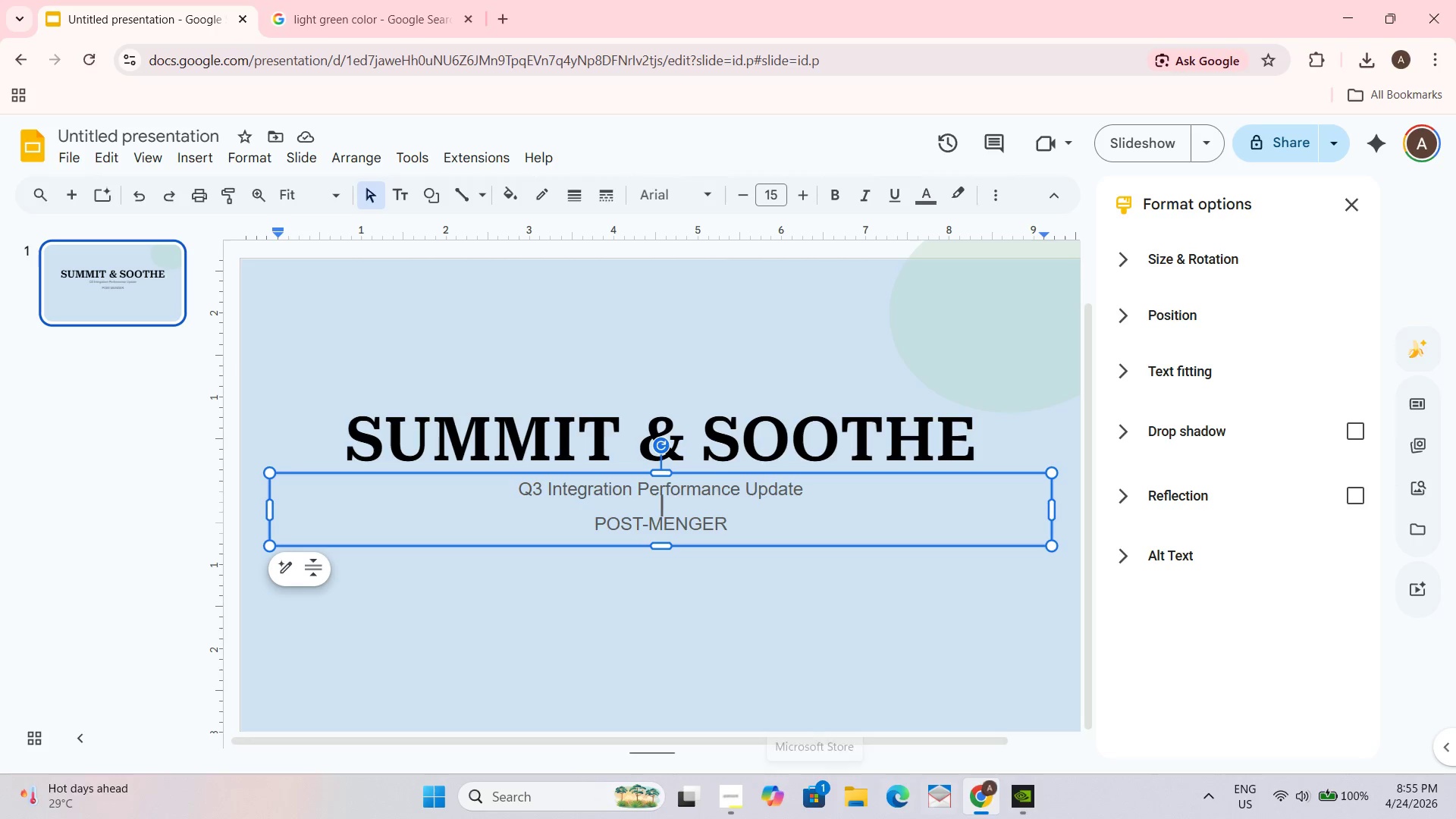 
left_click([685, 526])
 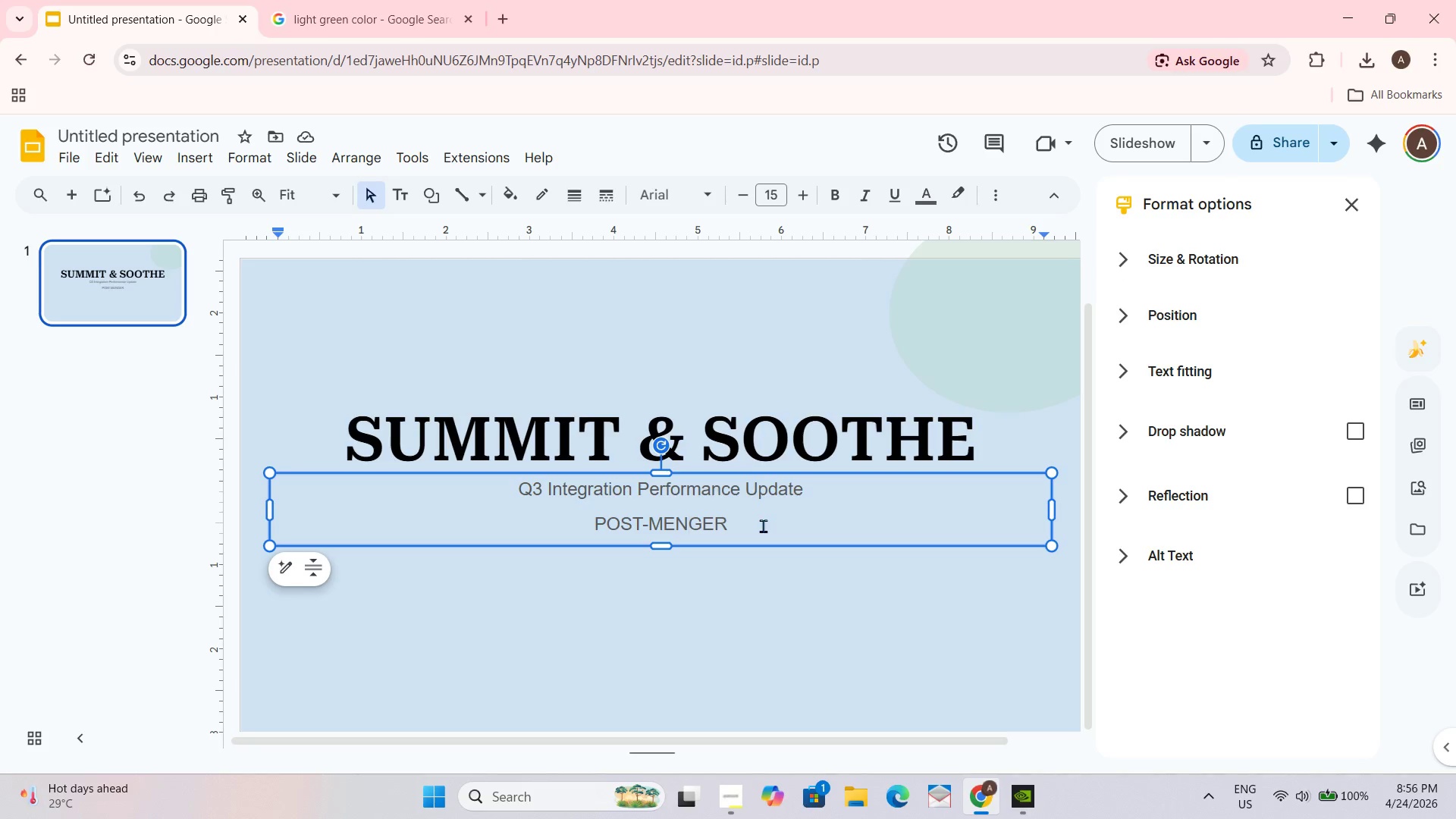 
key(Backspace)
 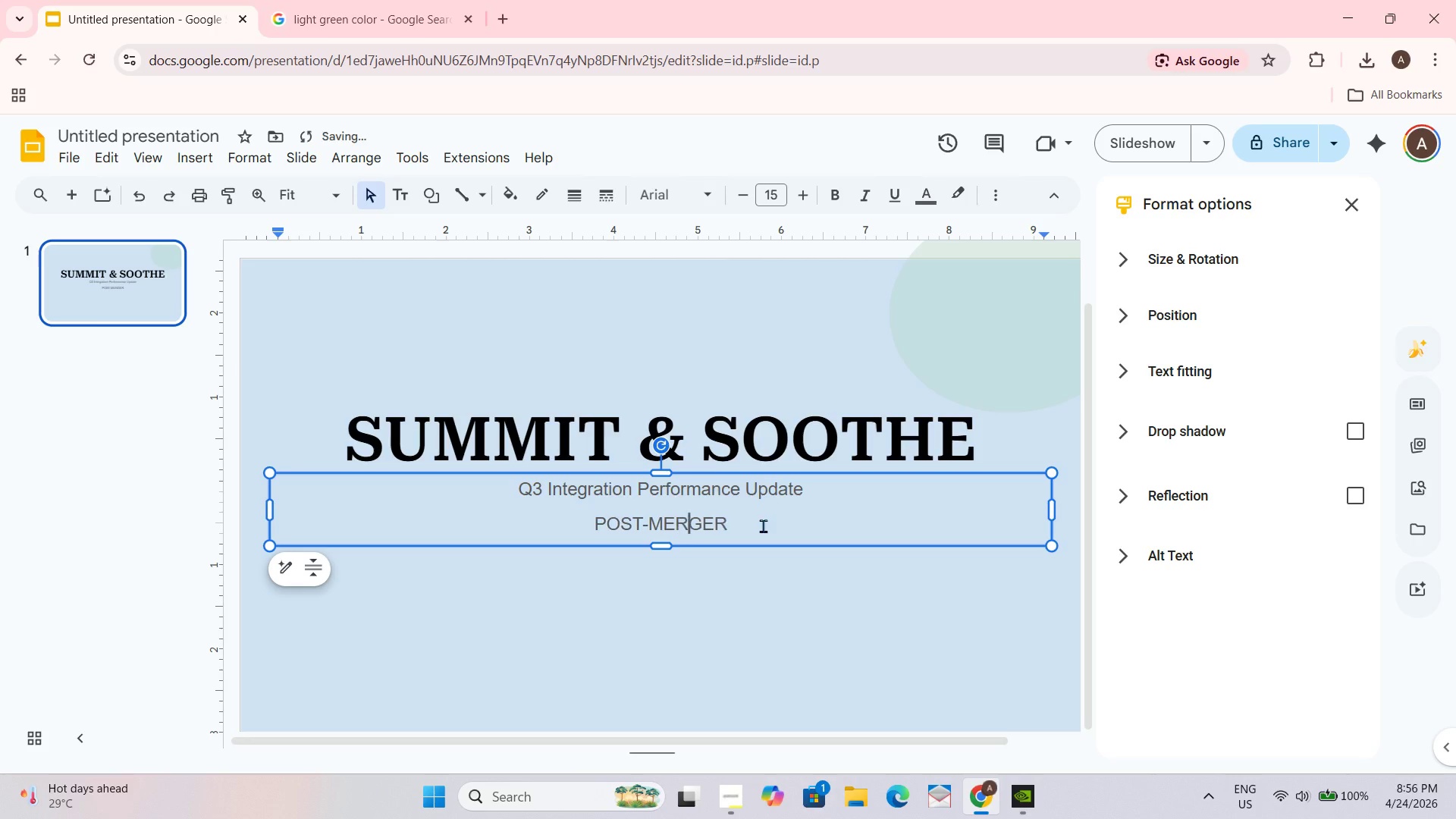 
key(R)
 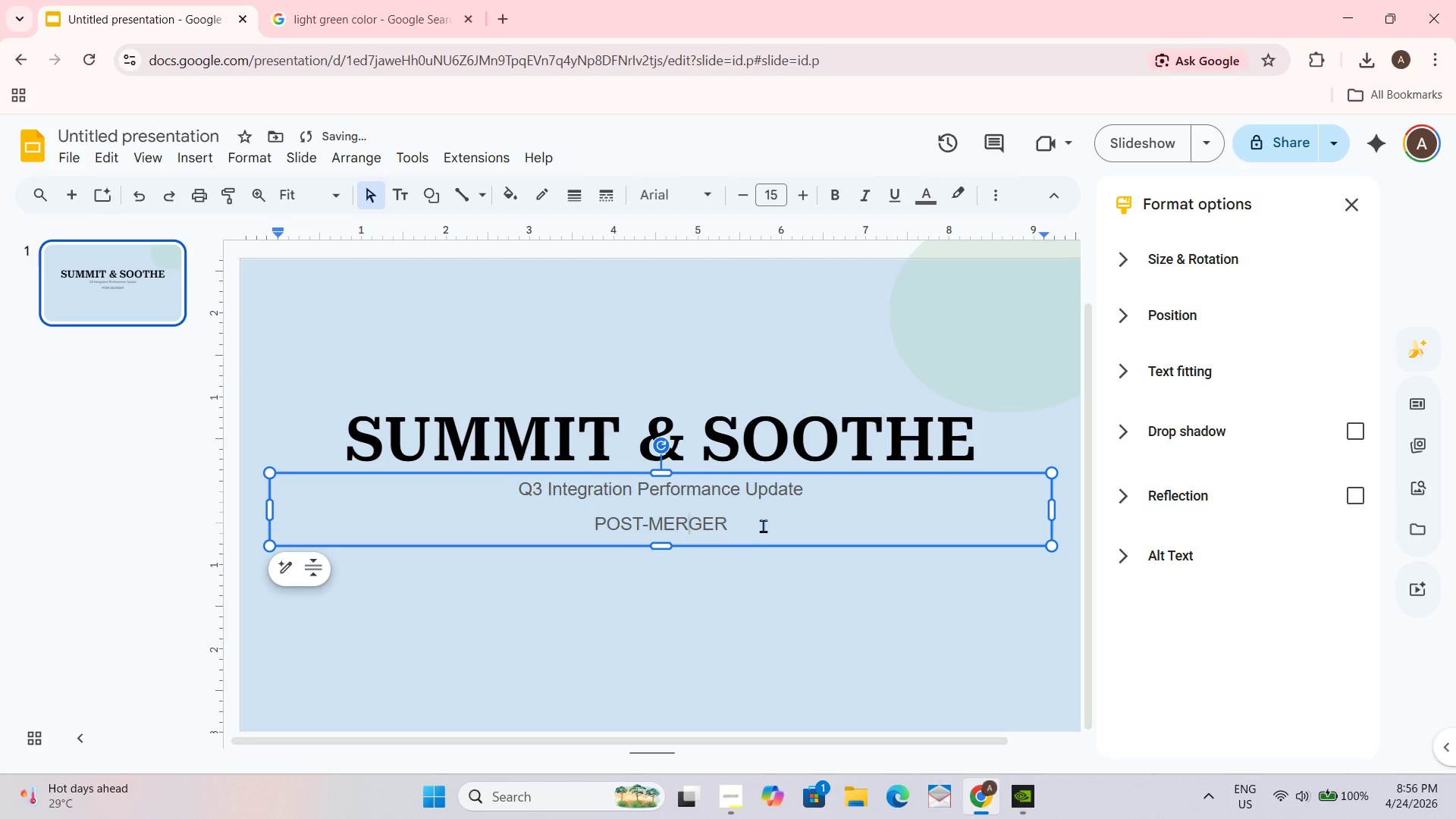 
left_click([761, 524])
 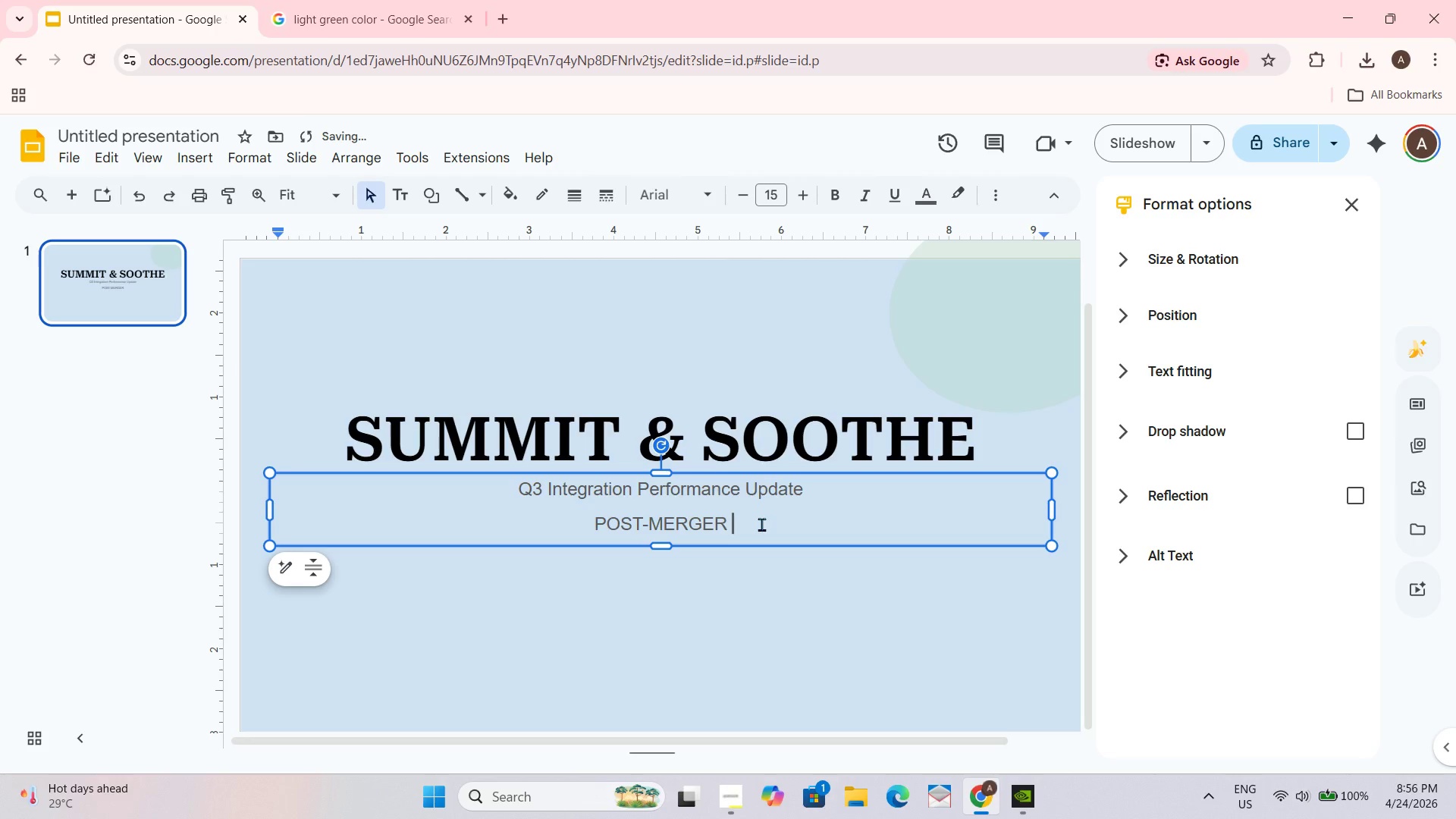 
type(ANALYSIS)
 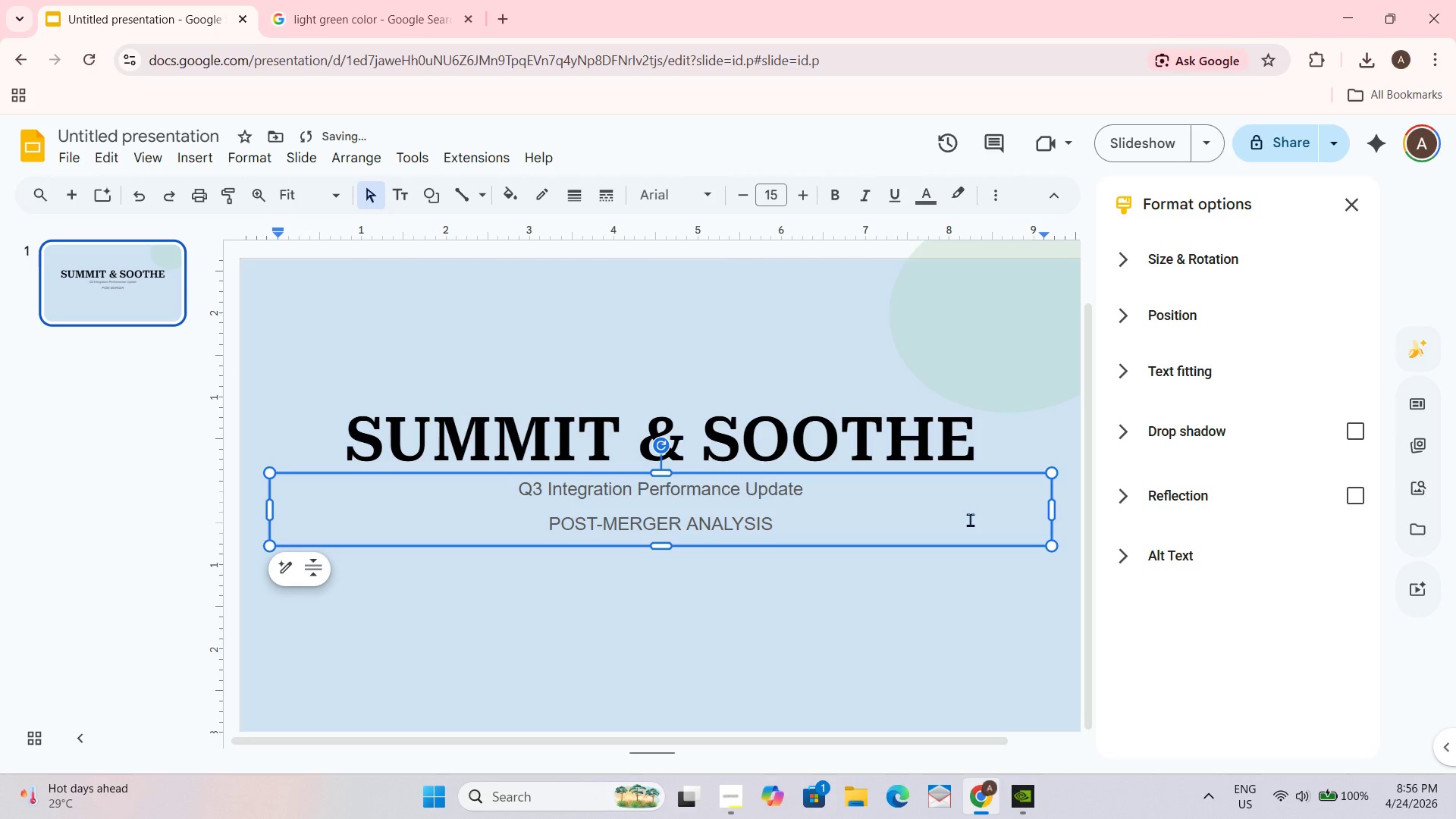 
key(Space)
 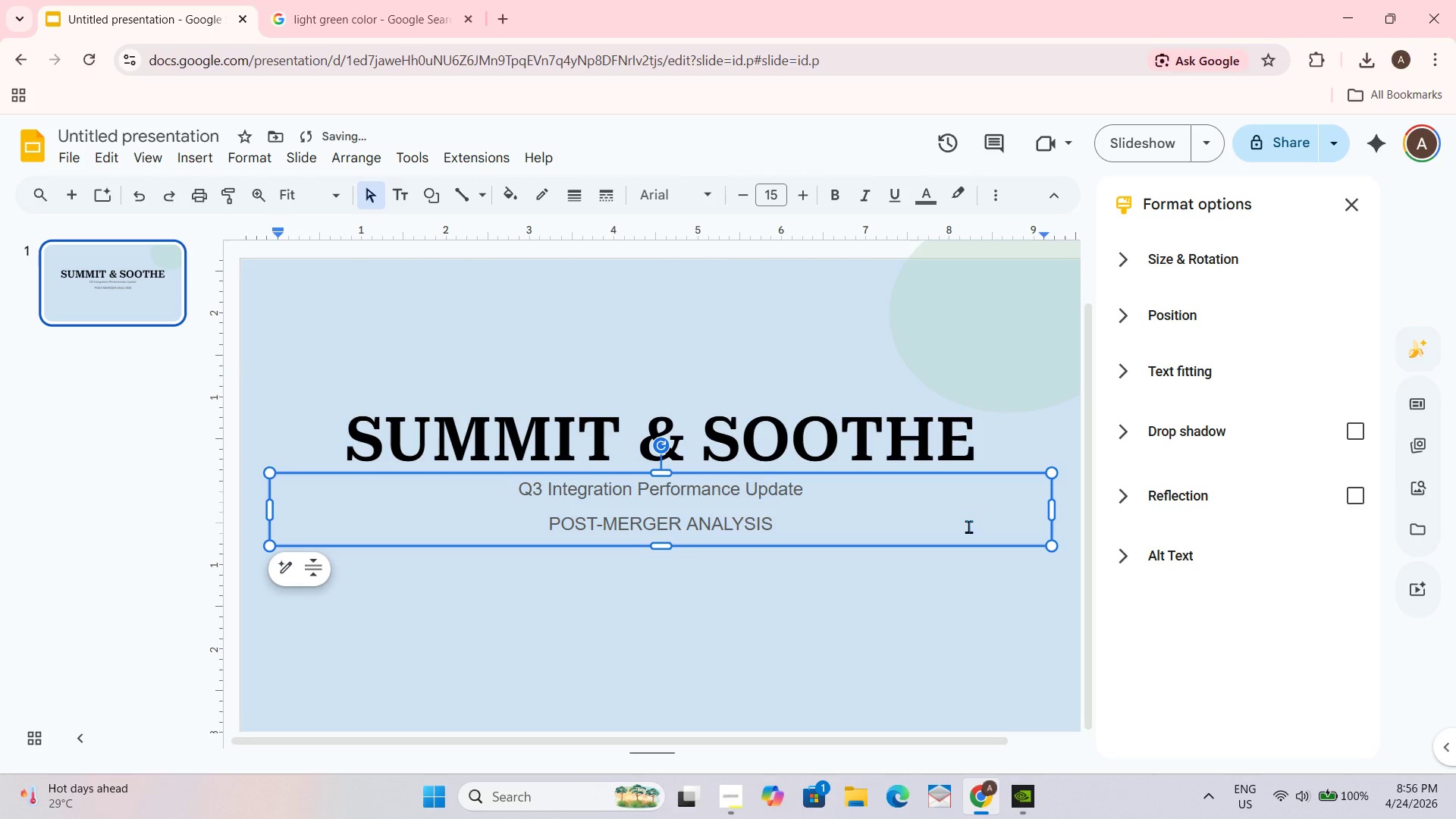 
key(Minus)
 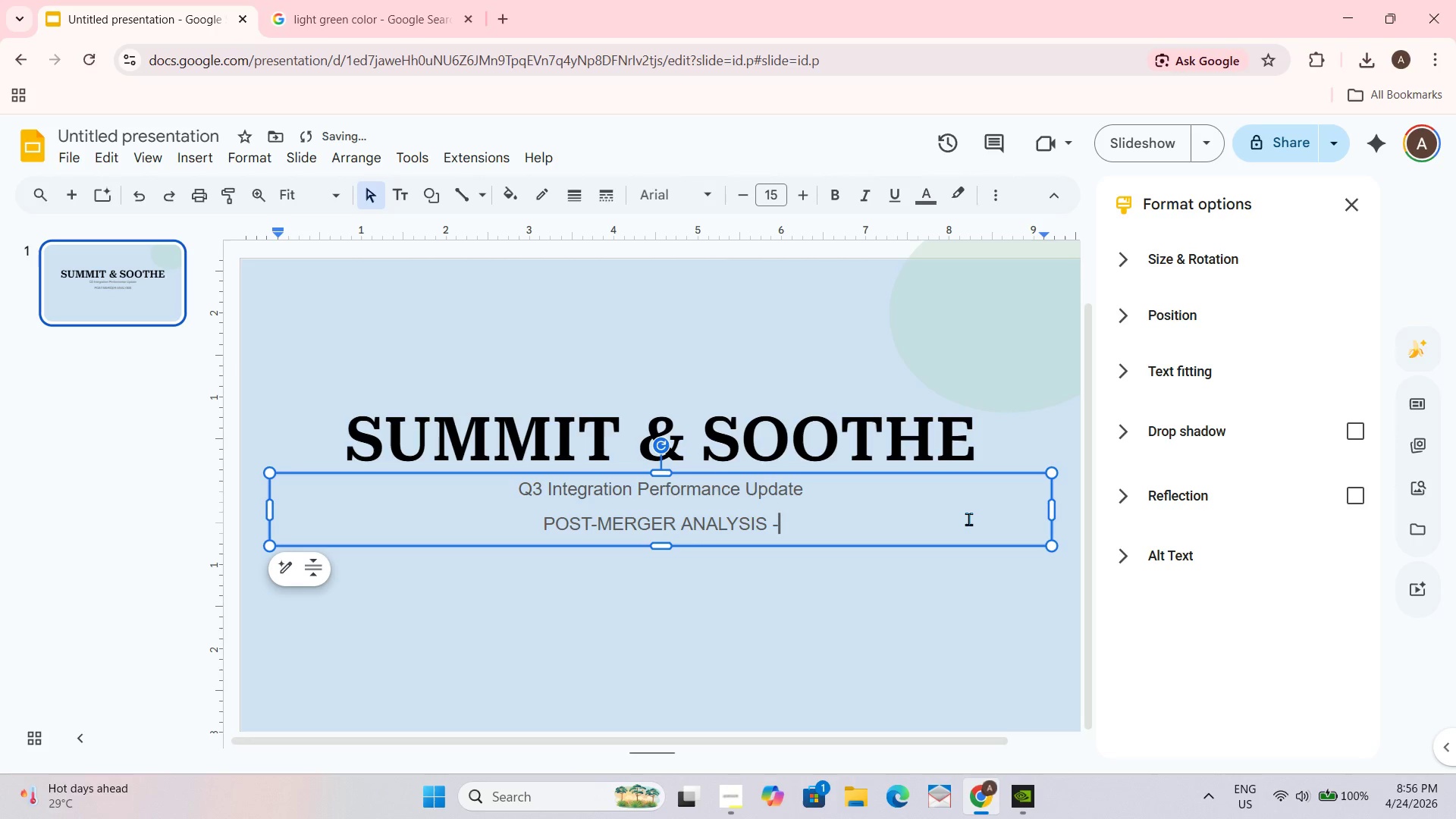 
key(Minus)
 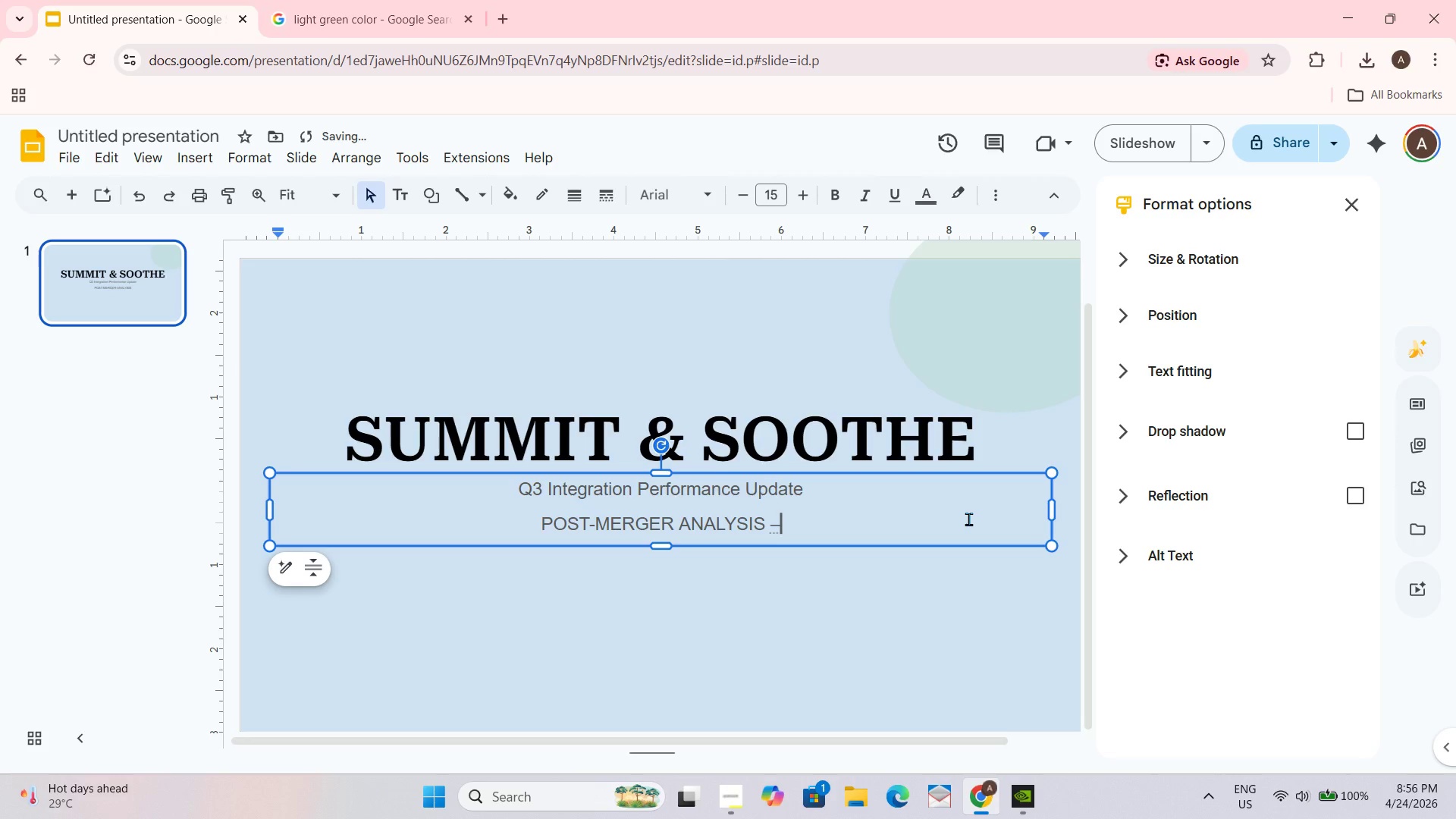 
key(Space)
 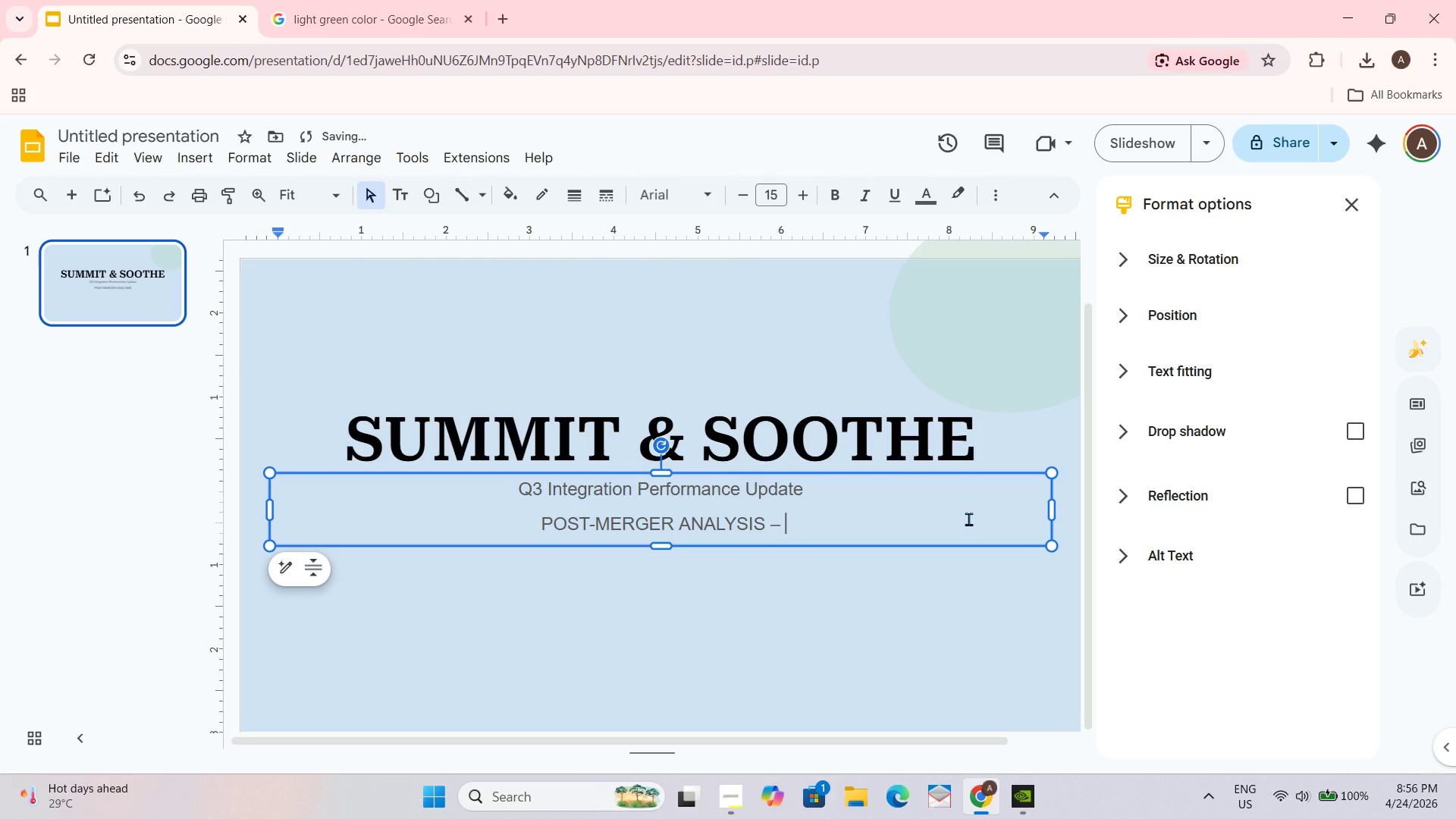 
hold_key(key=ShiftLeft, duration=0.66)
 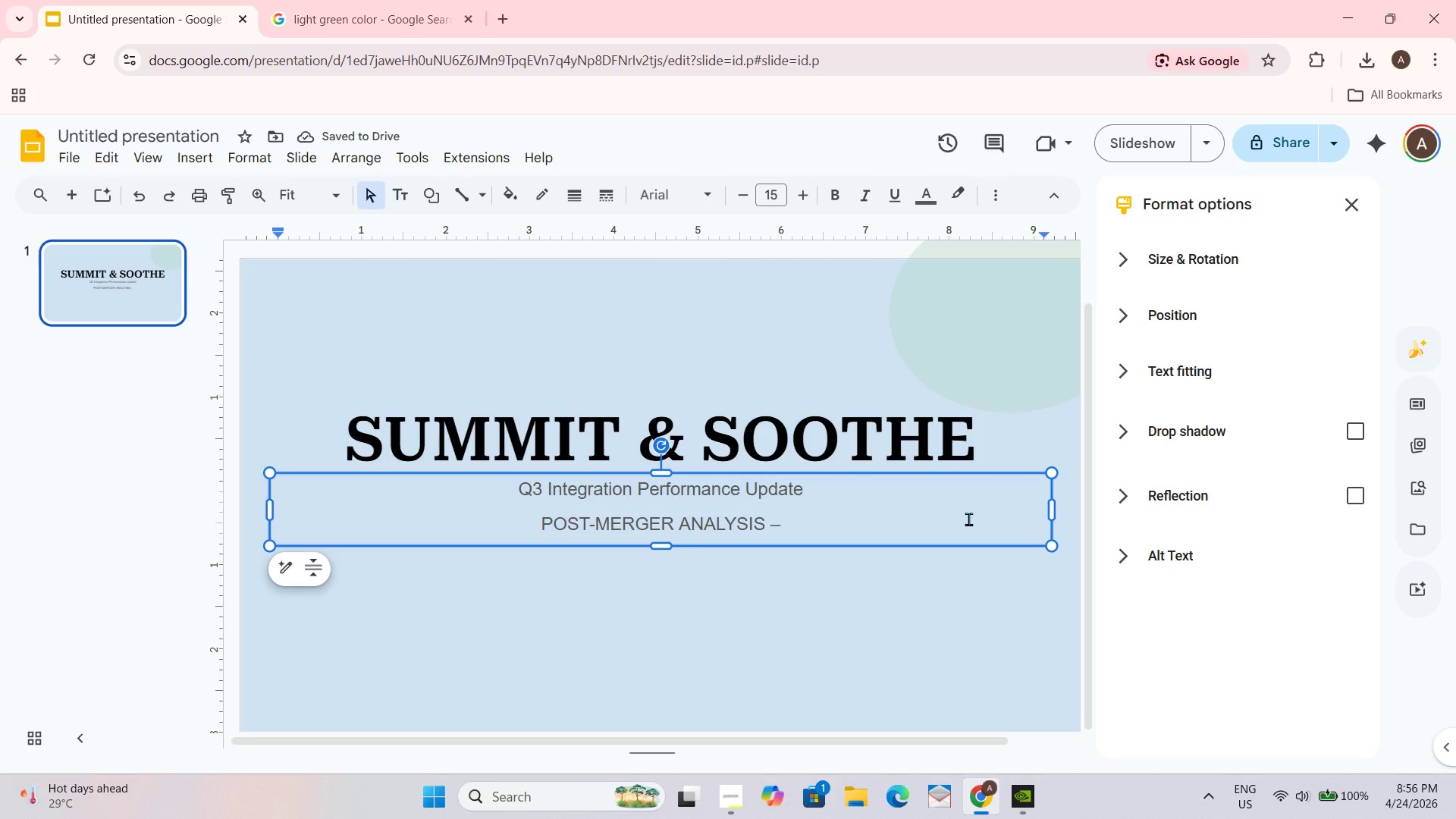 
type(F)
key(Backspace)
type(first 90 days -- prepared for the board of directors)
 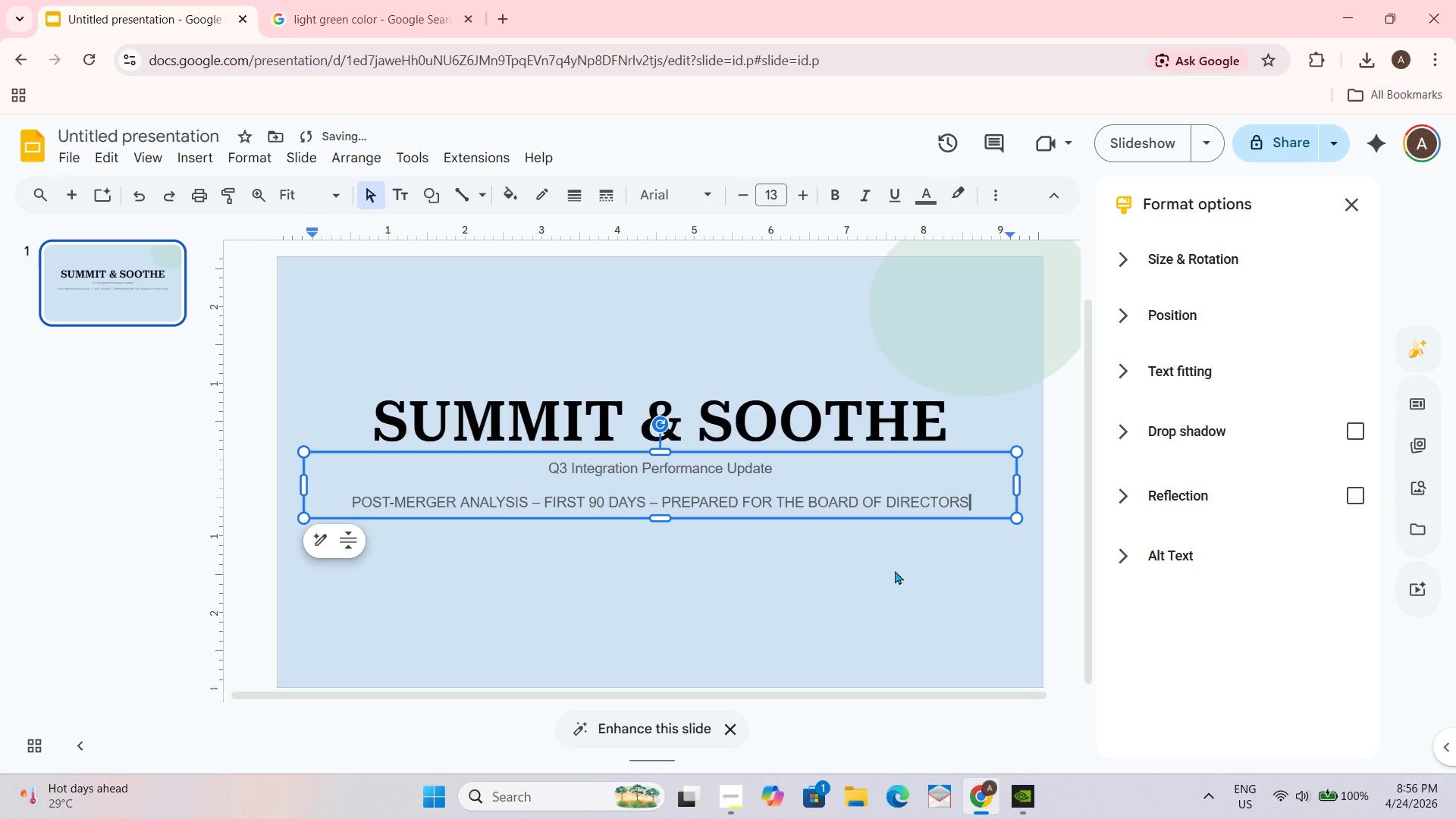 
left_click([825, 588])
 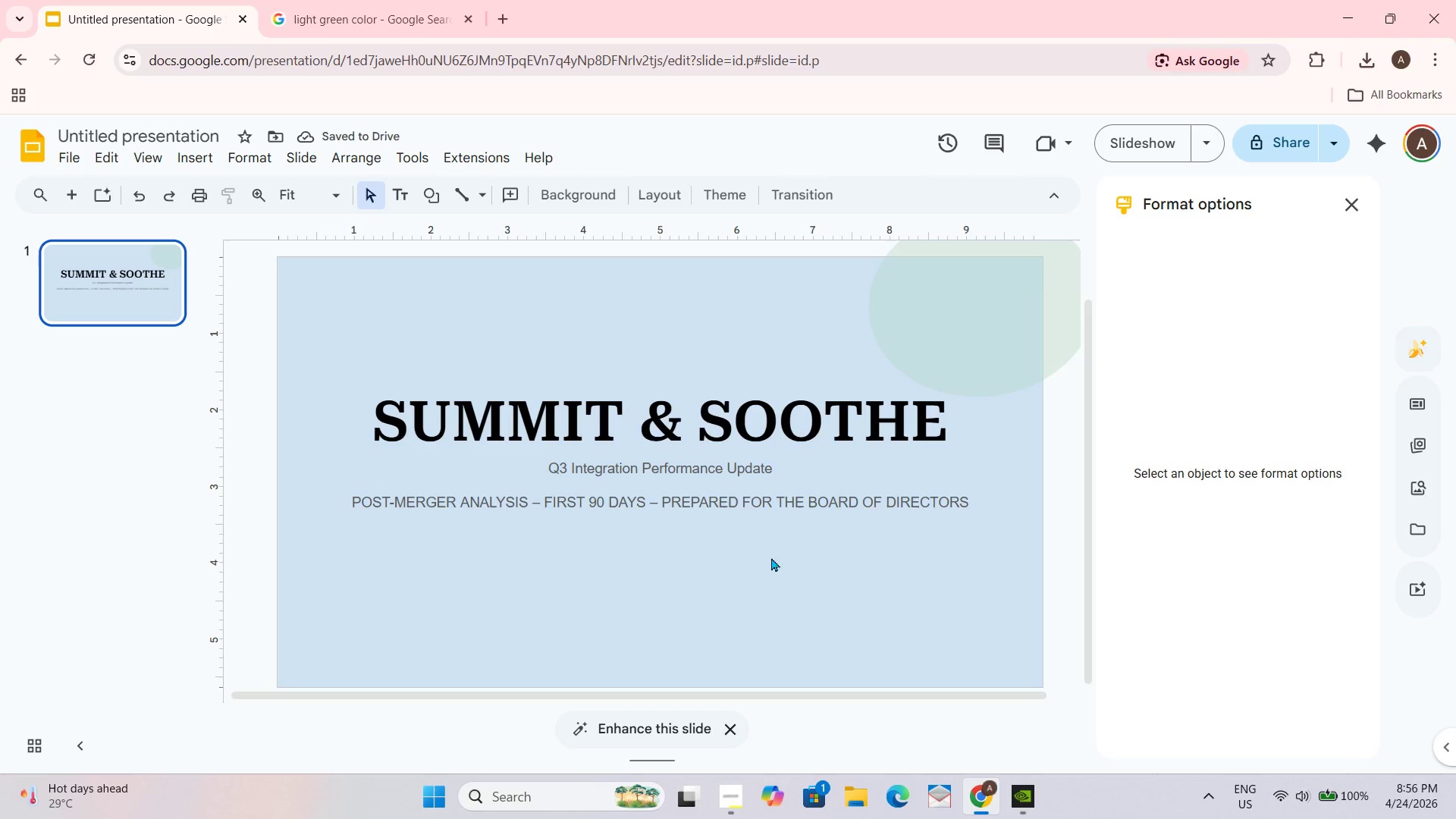 
left_click_drag(start_coordinate=[773, 468], to_coordinate=[553, 460])
 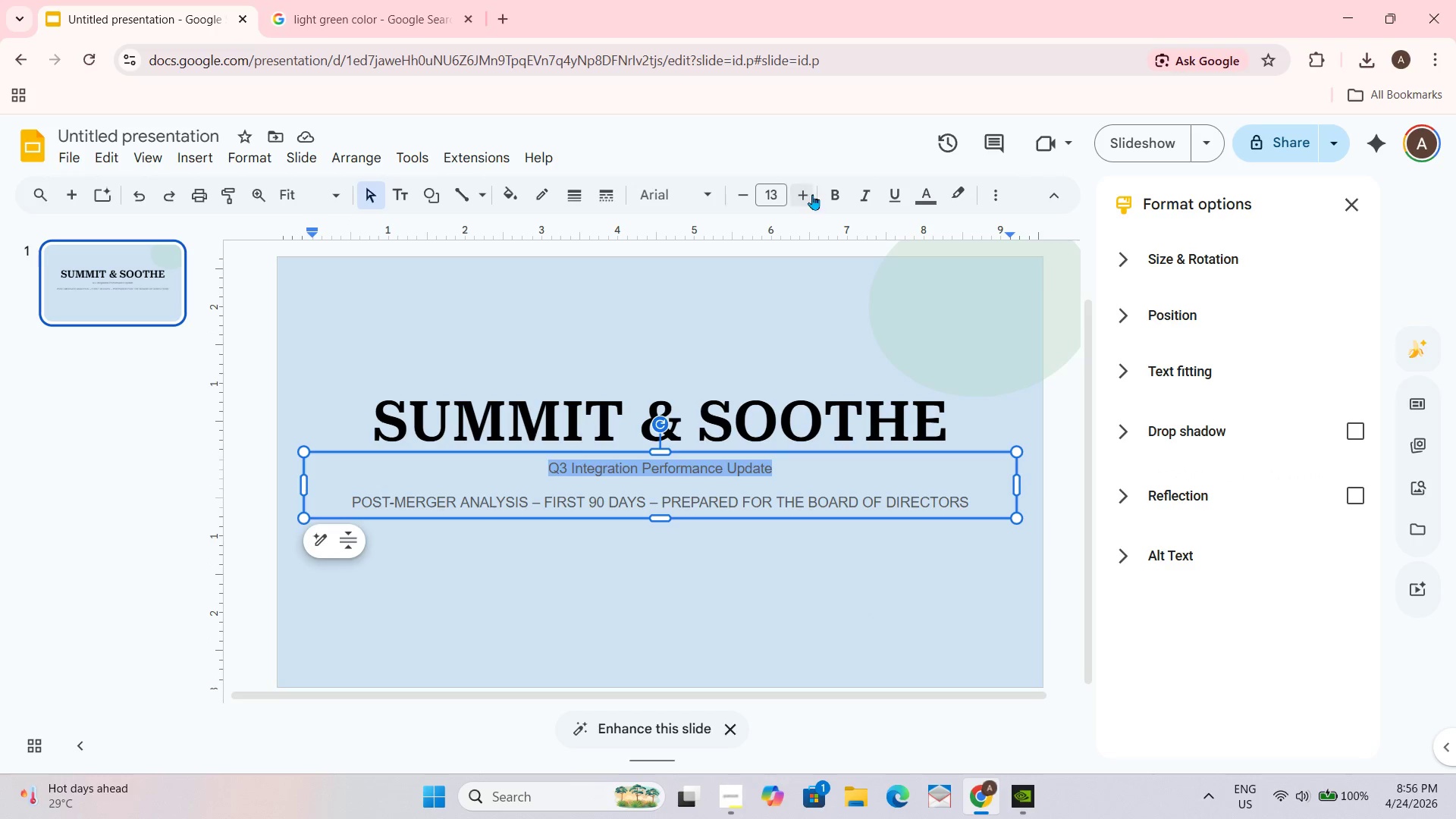 
double_click([799, 197])
 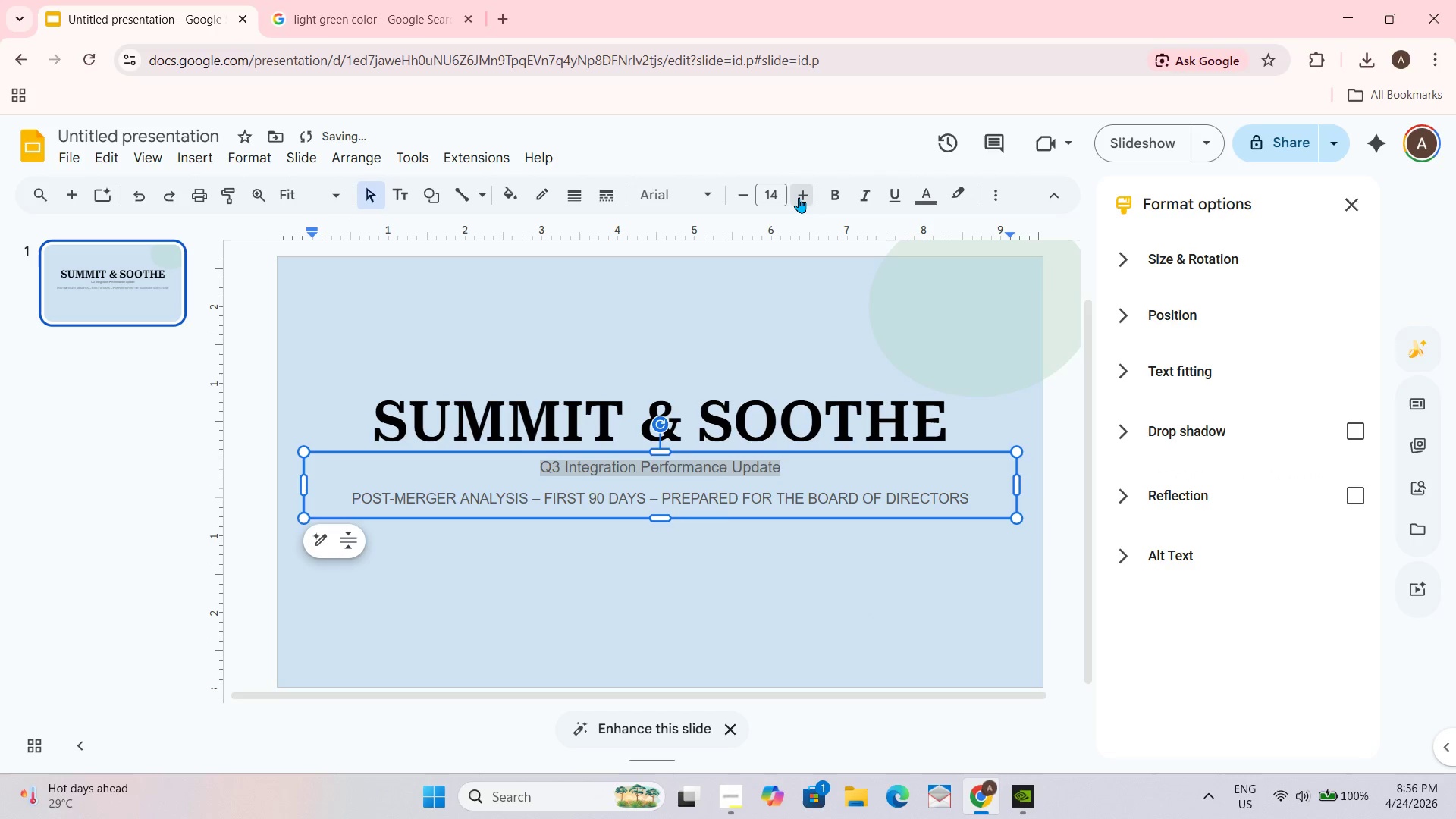 
triple_click([799, 197])
 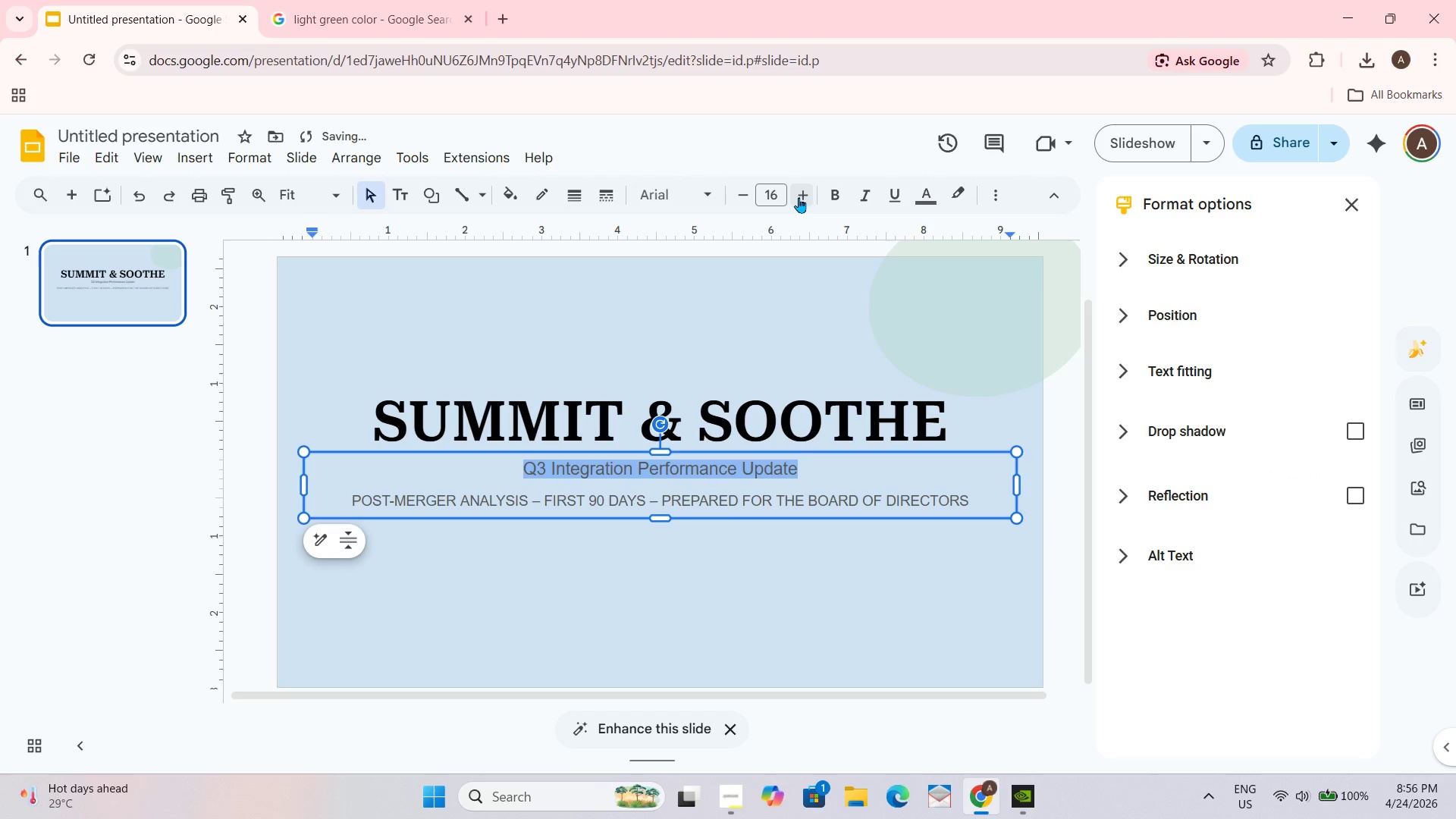 
triple_click([799, 197])
 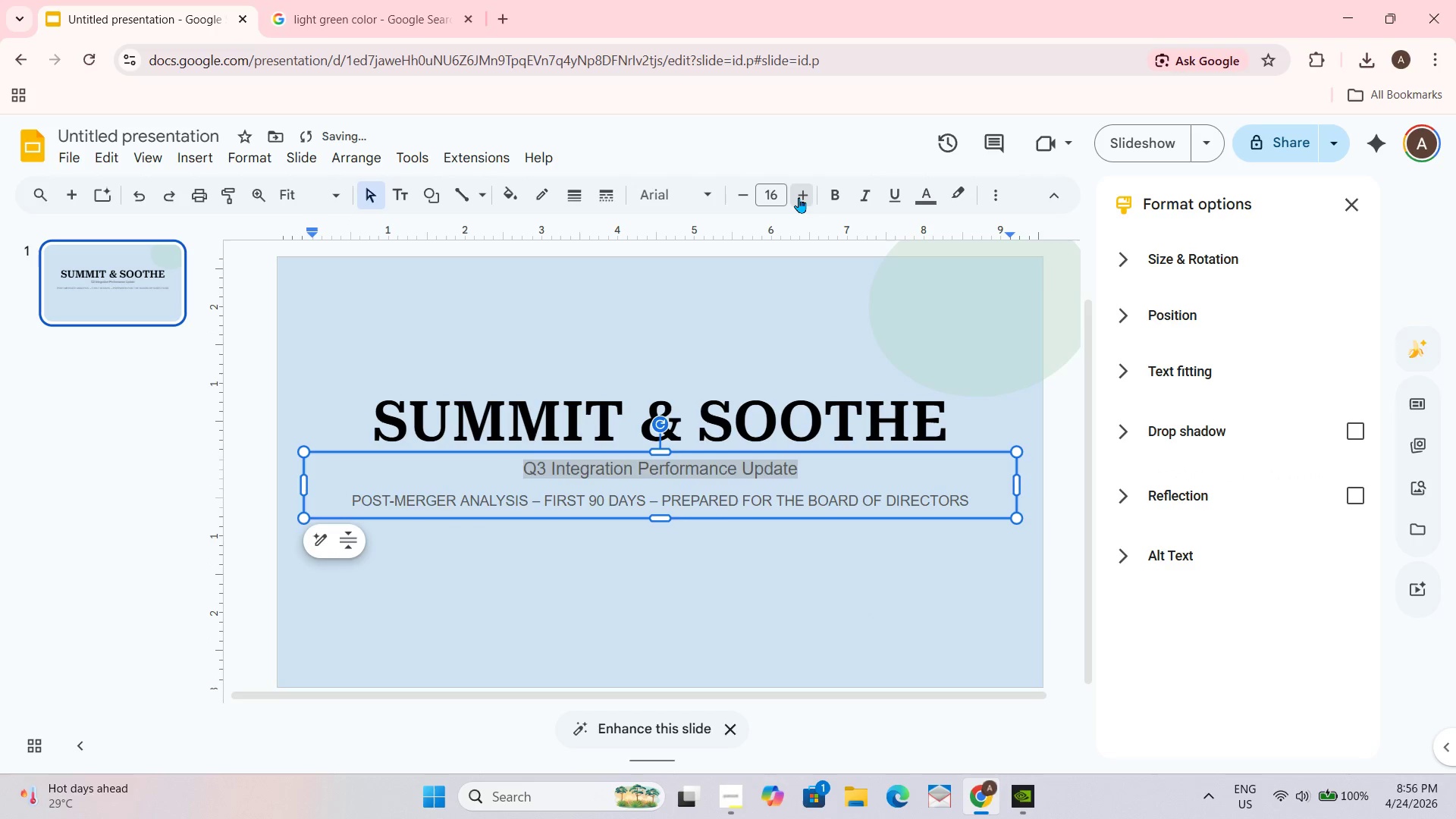 
triple_click([799, 197])
 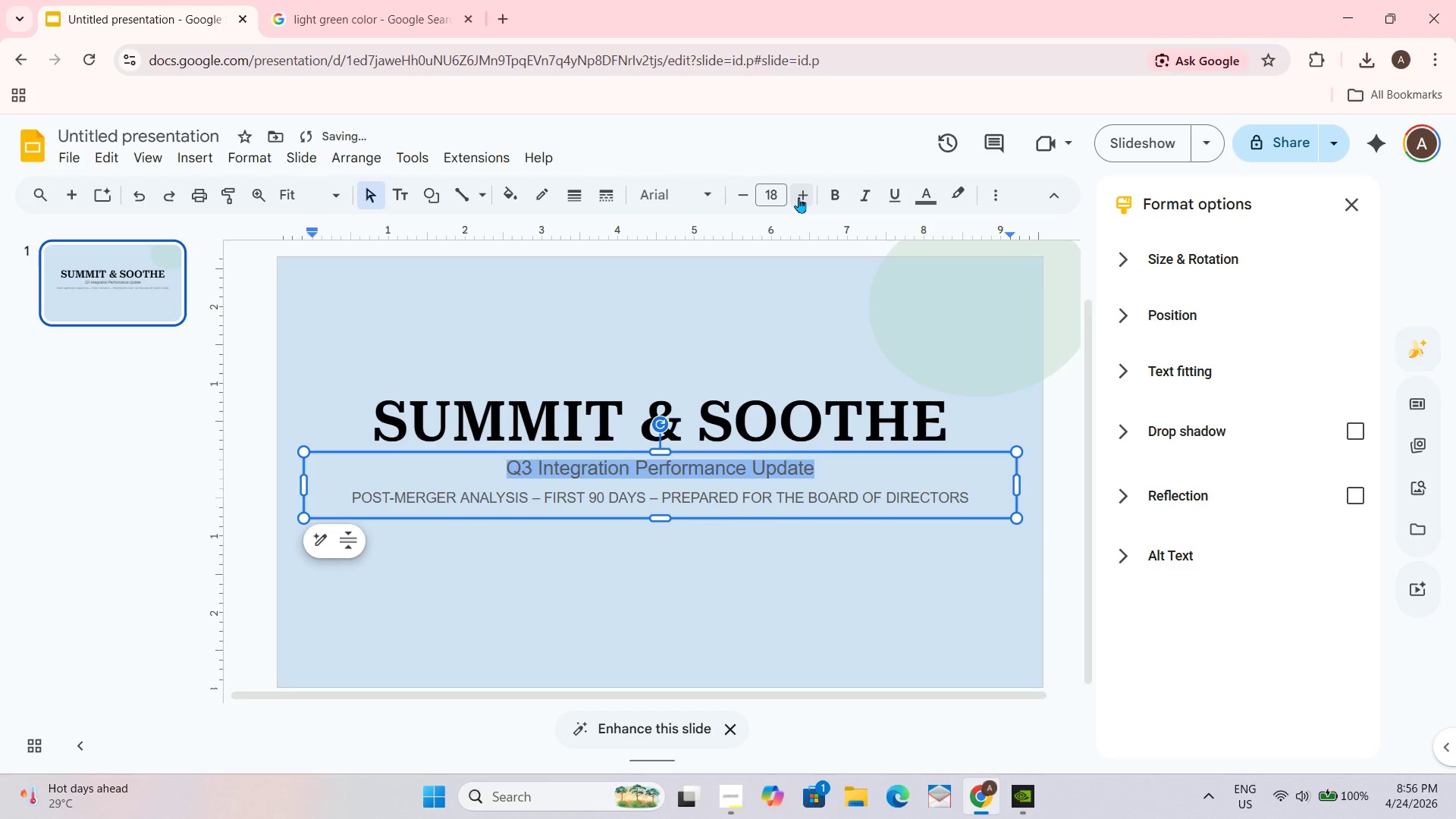 
triple_click([799, 197])
 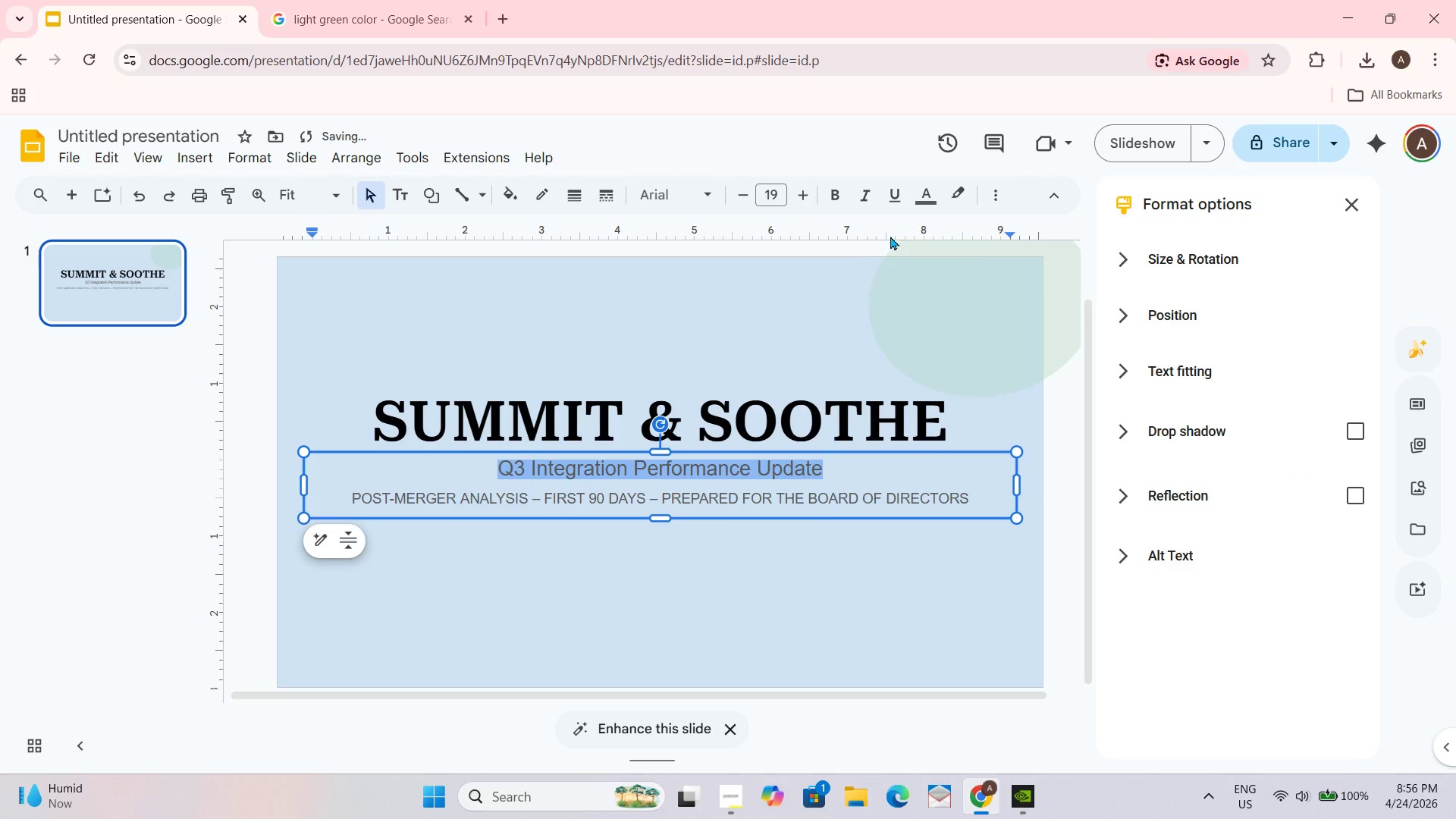 
left_click([932, 202])
 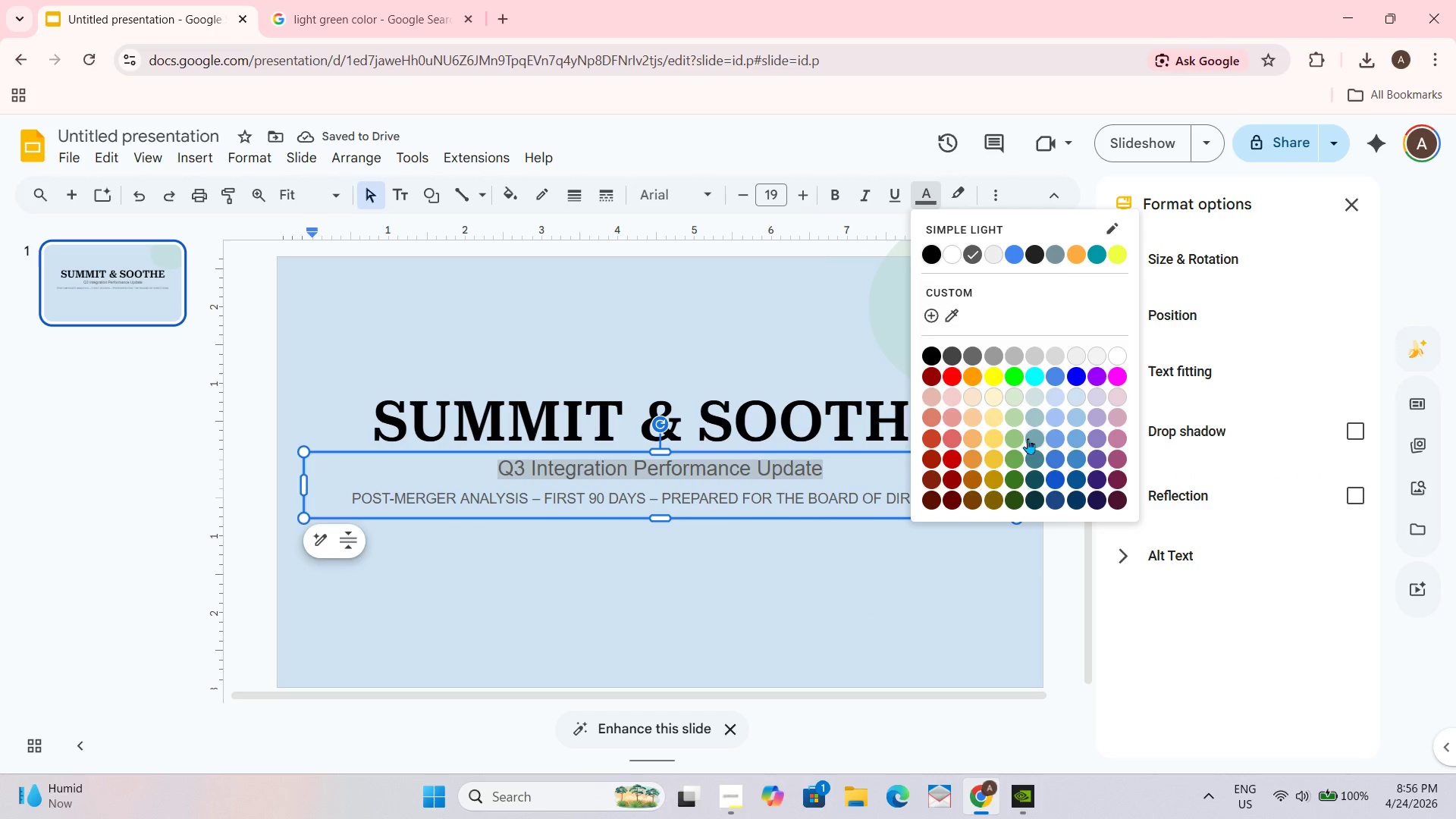 
left_click([1019, 418])
 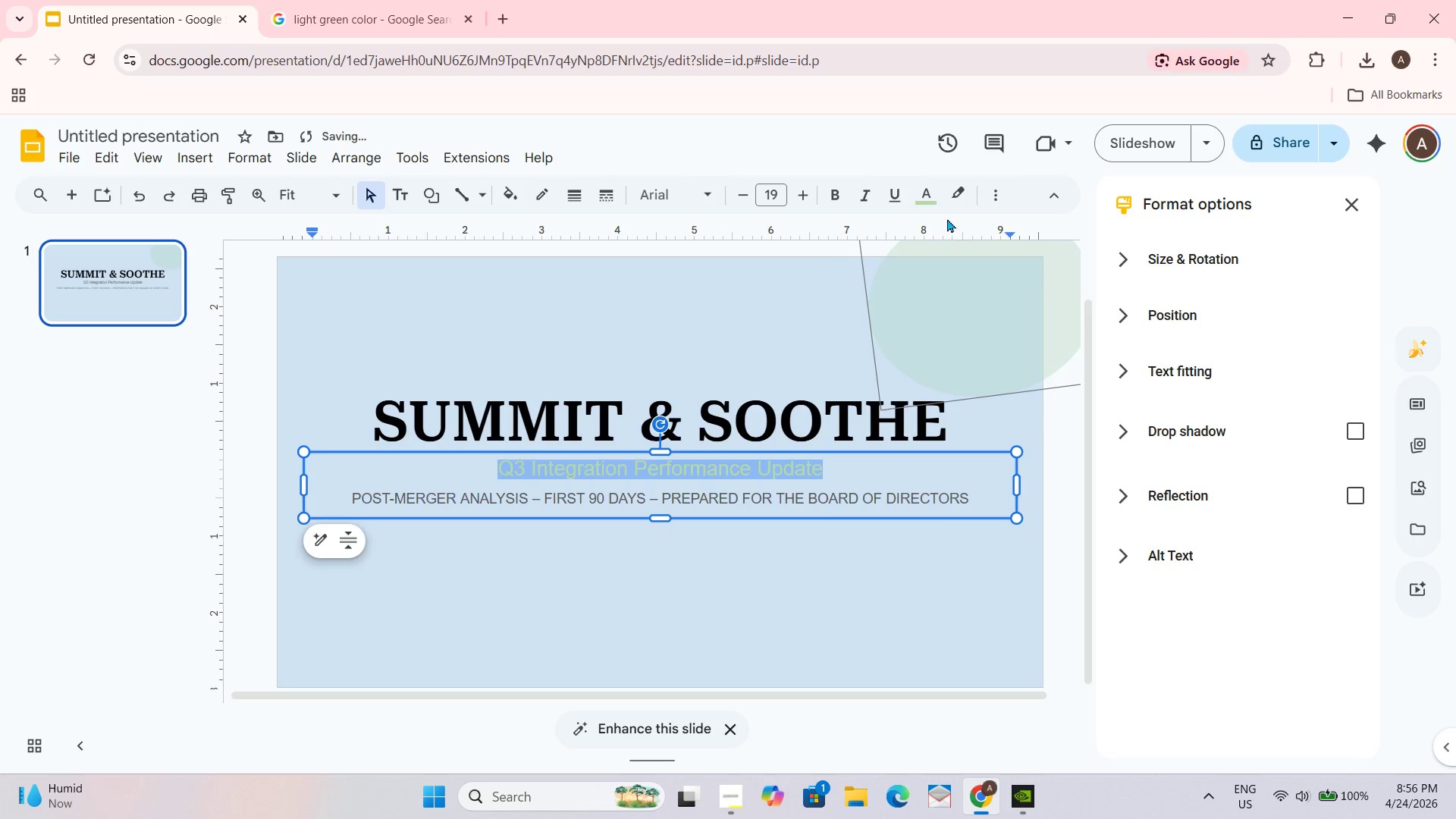 
left_click([929, 199])
 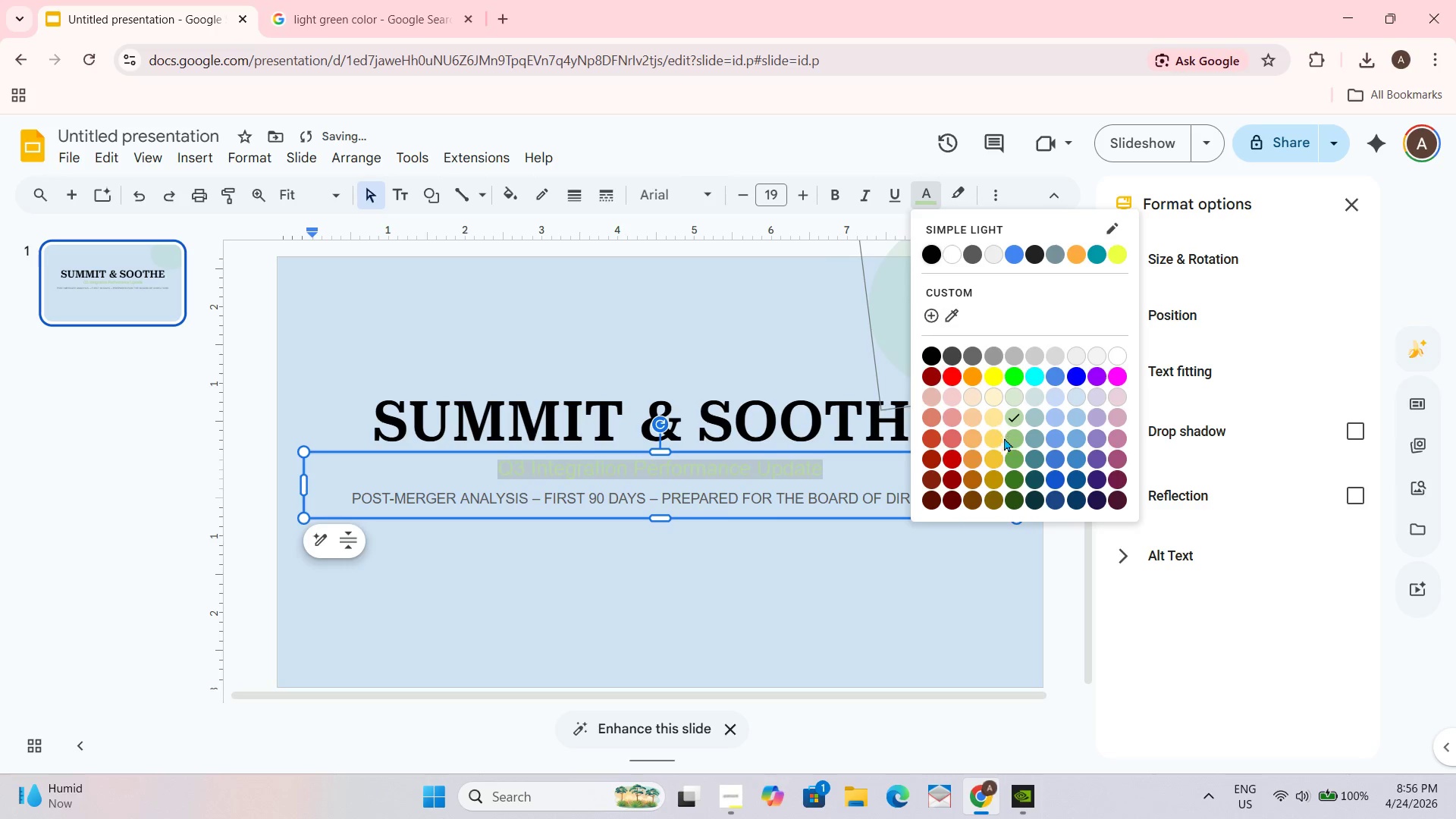 
left_click([1010, 441])
 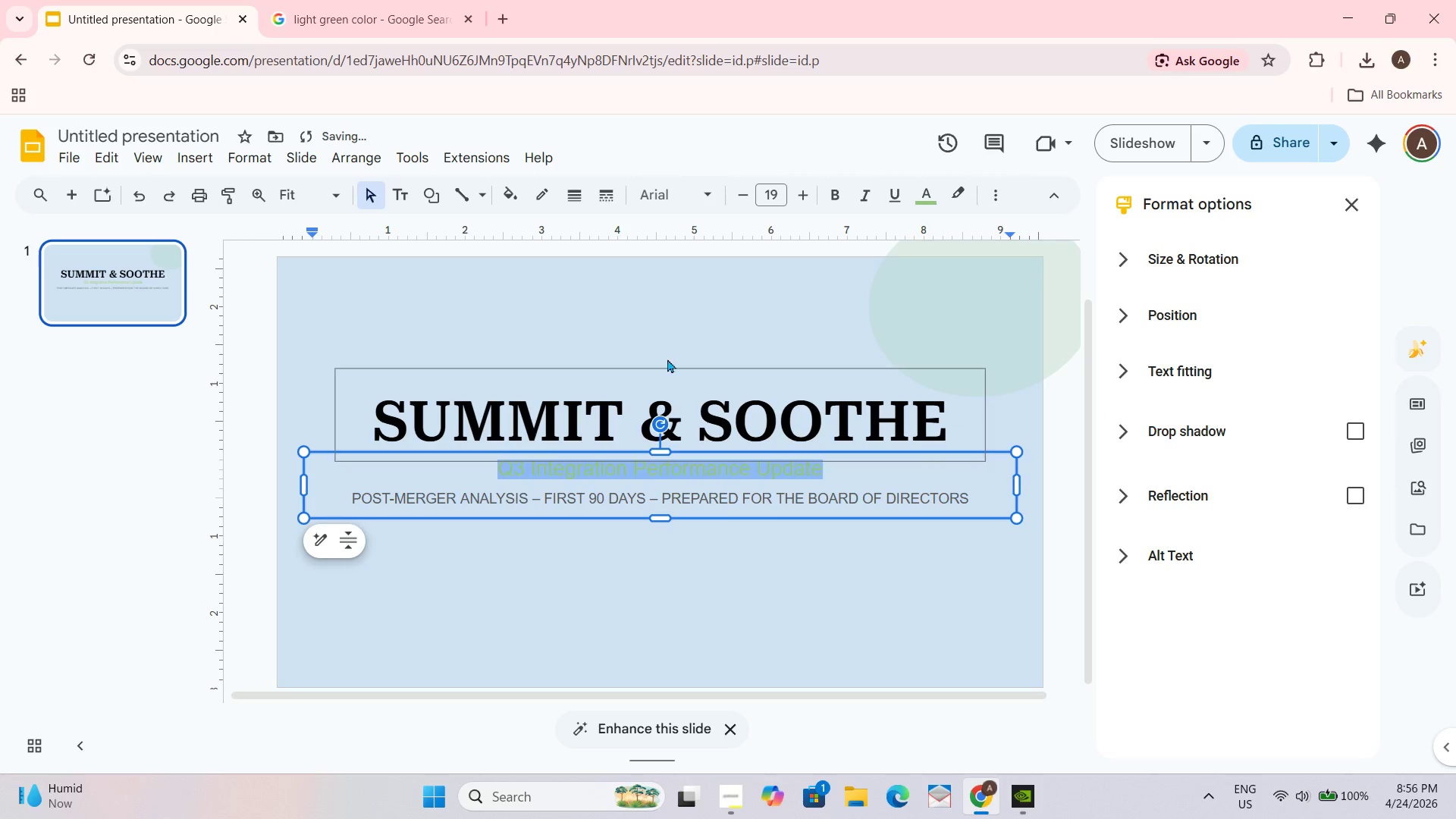 
left_click([654, 351])
 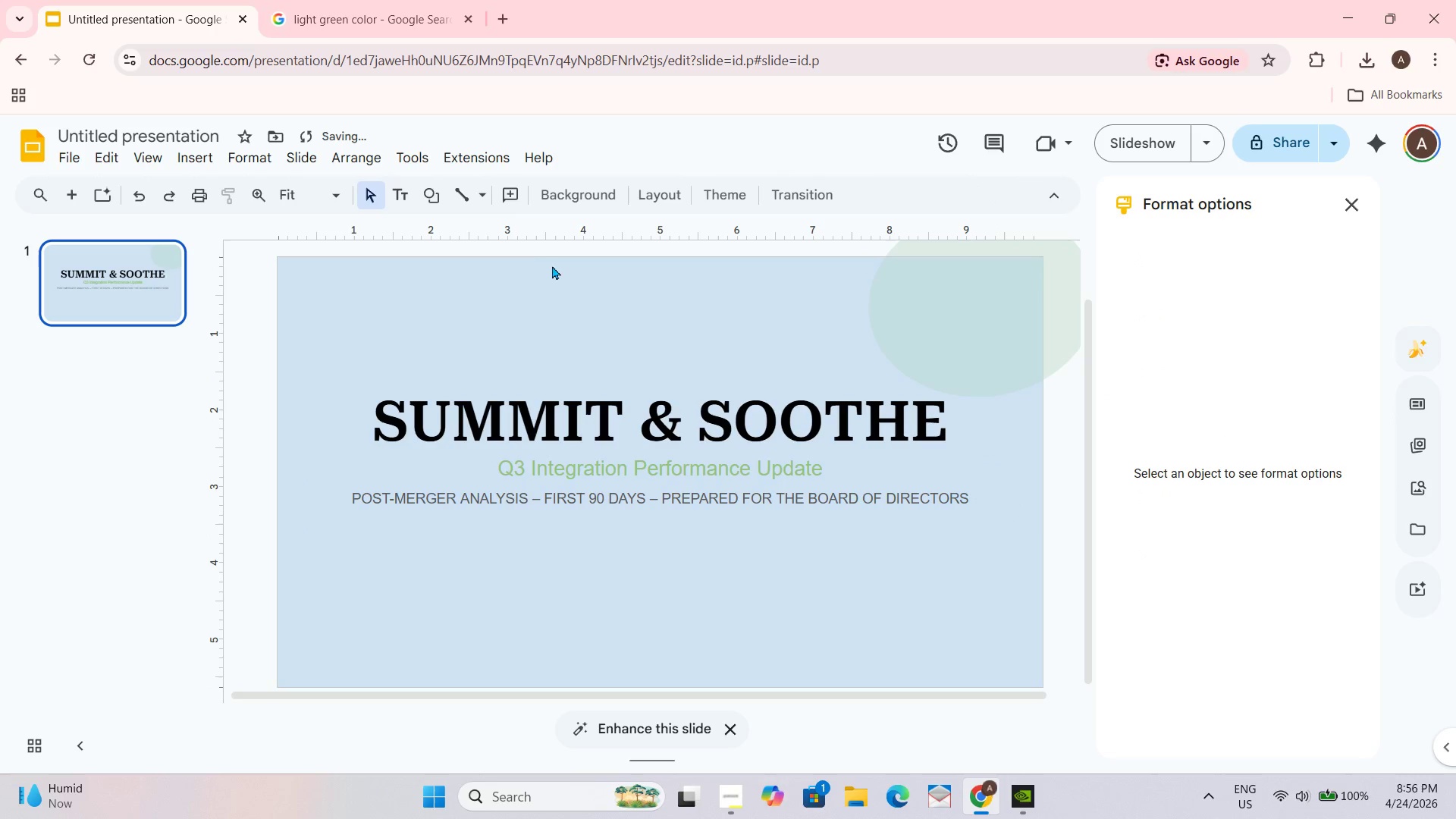 
left_click([570, 189])
 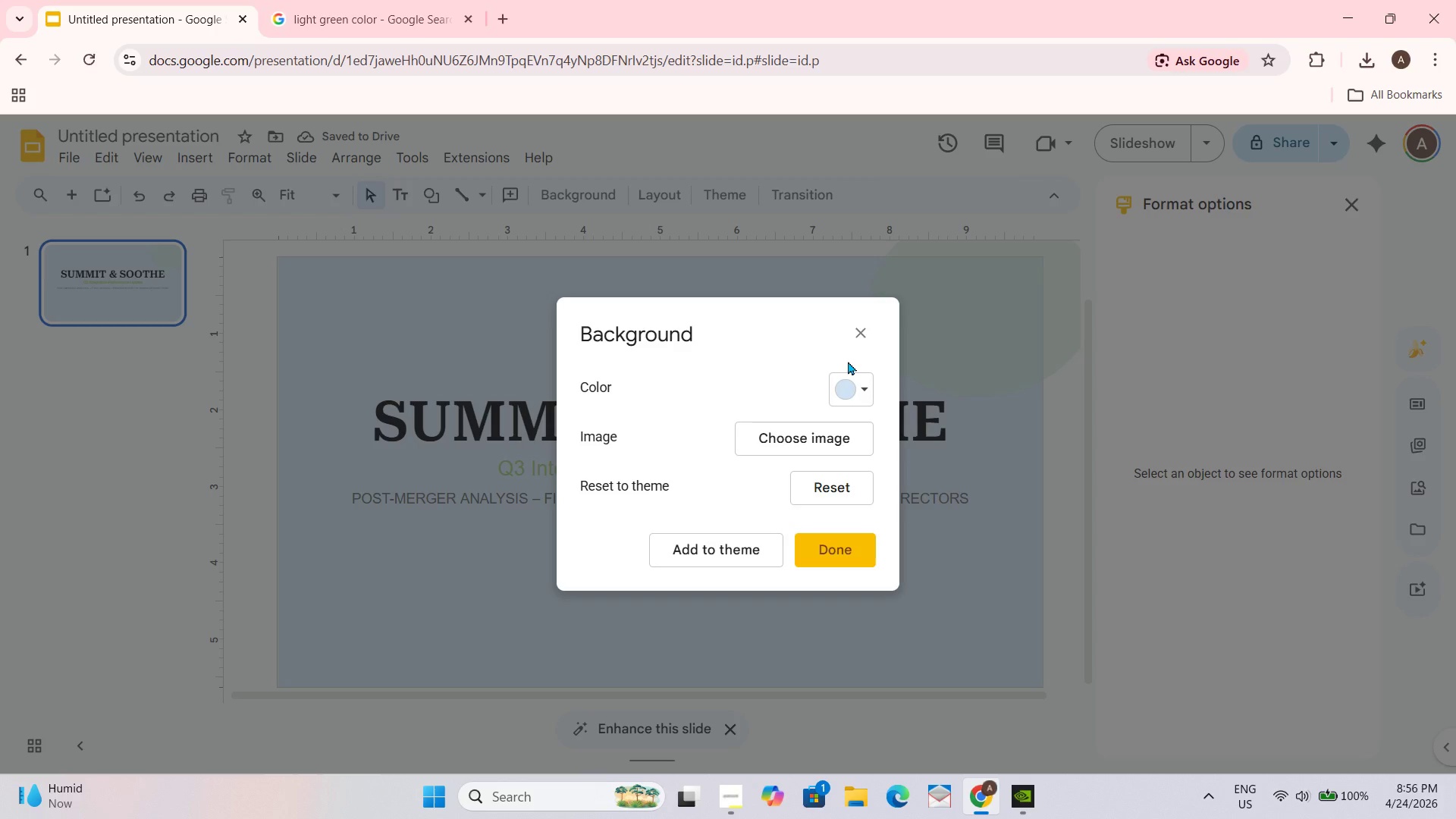 
left_click([851, 378])
 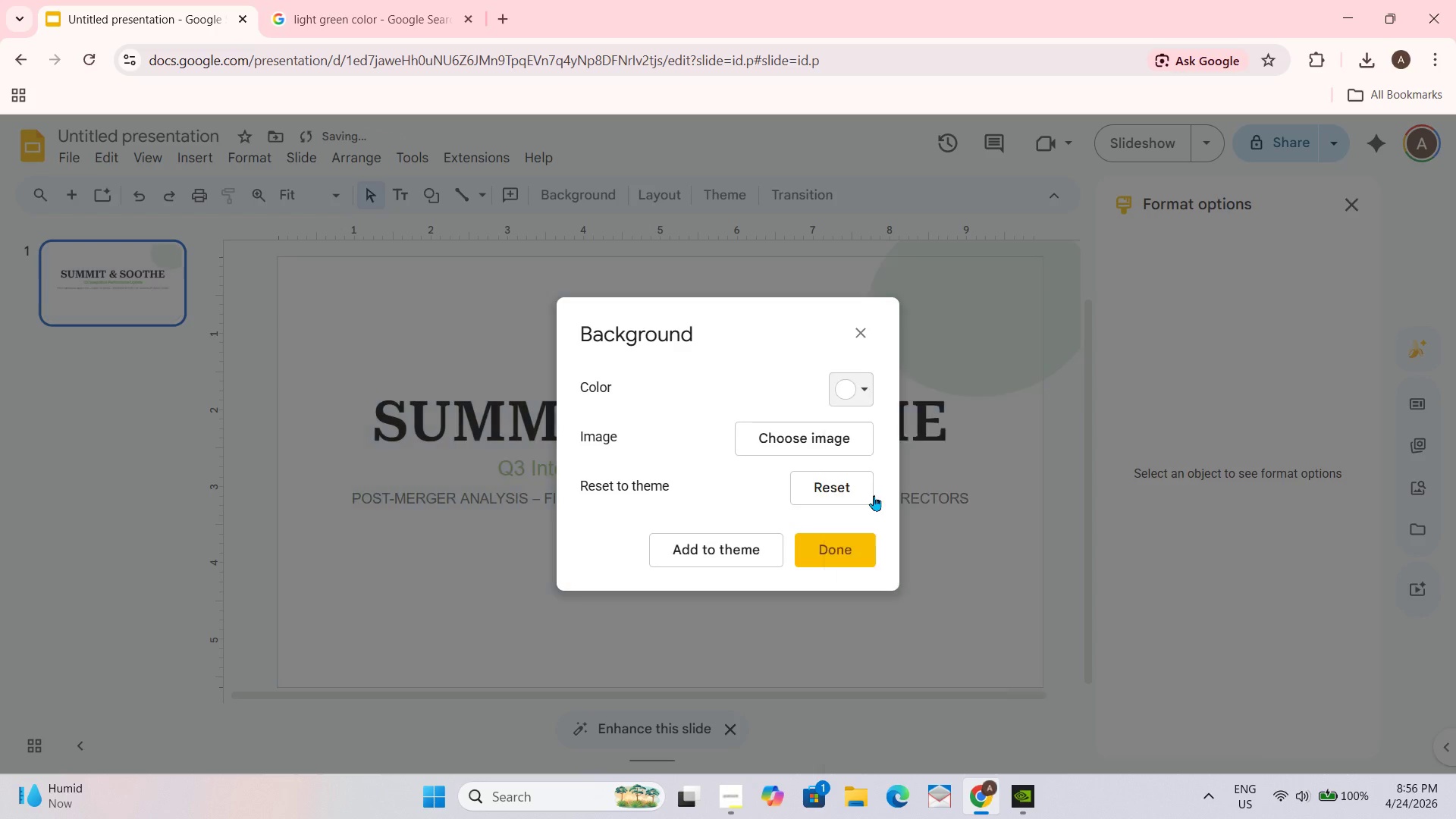 
double_click([839, 548])
 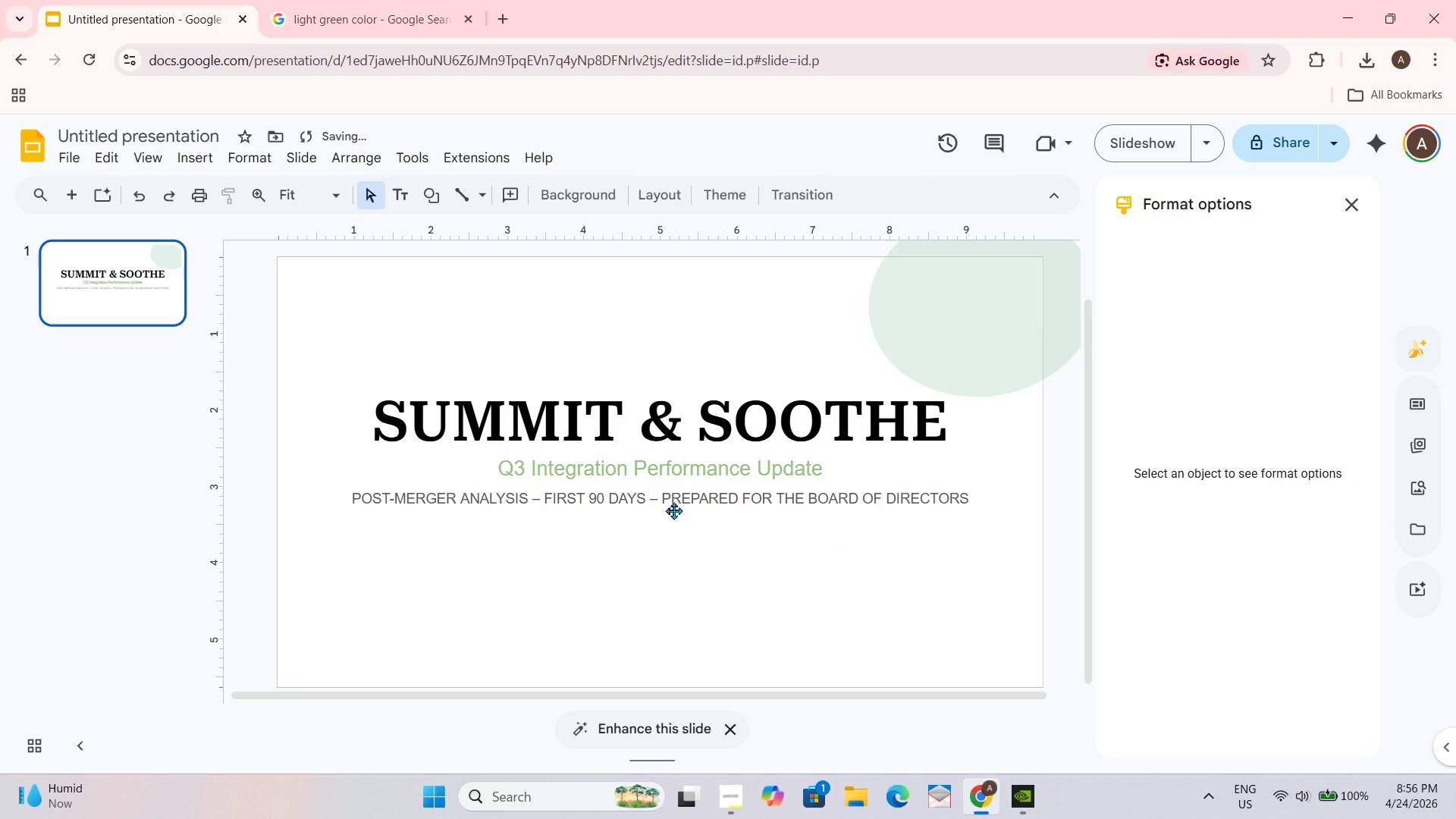 
left_click([666, 514])
 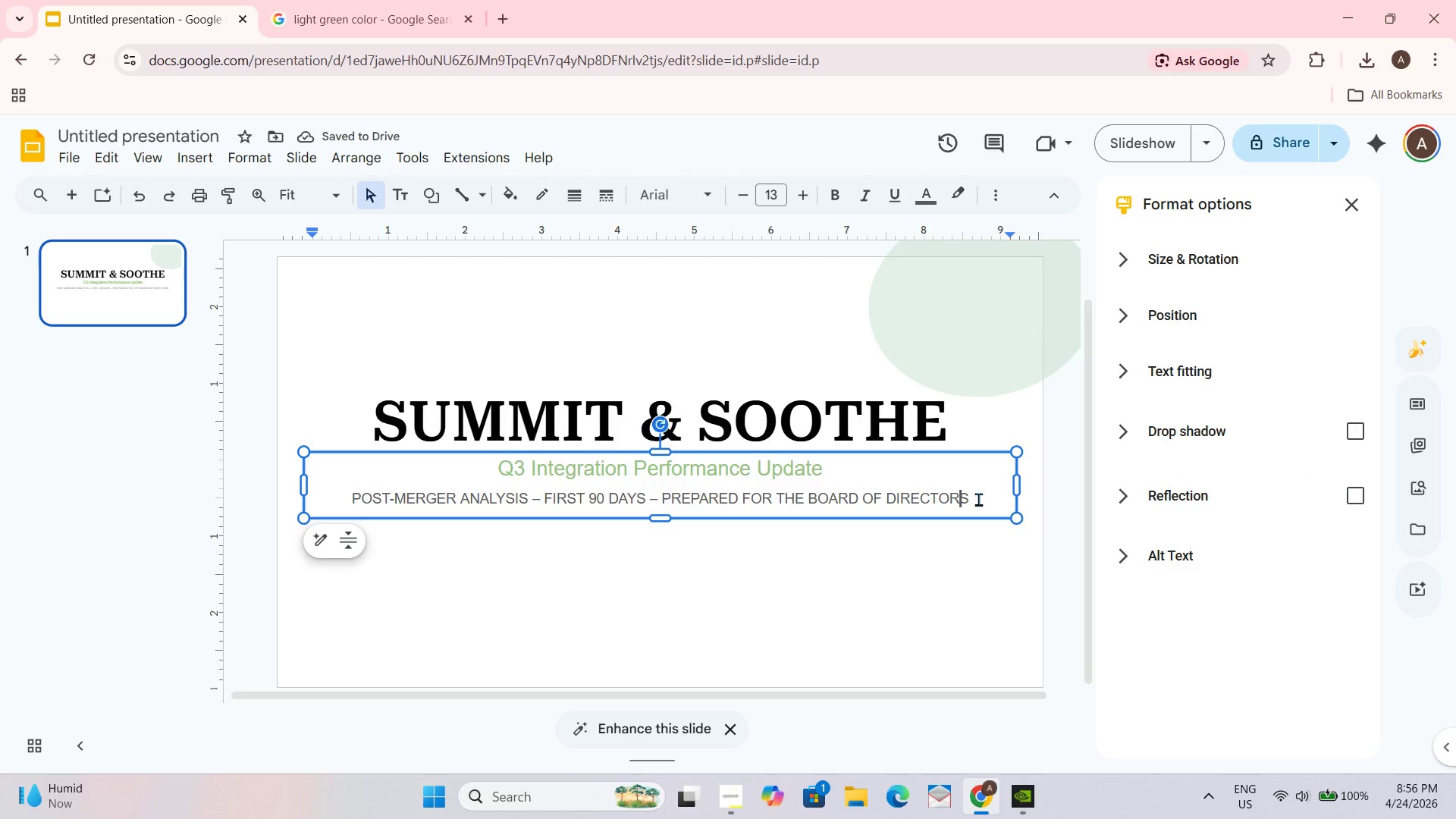 
left_click_drag(start_coordinate=[978, 498], to_coordinate=[352, 500])
 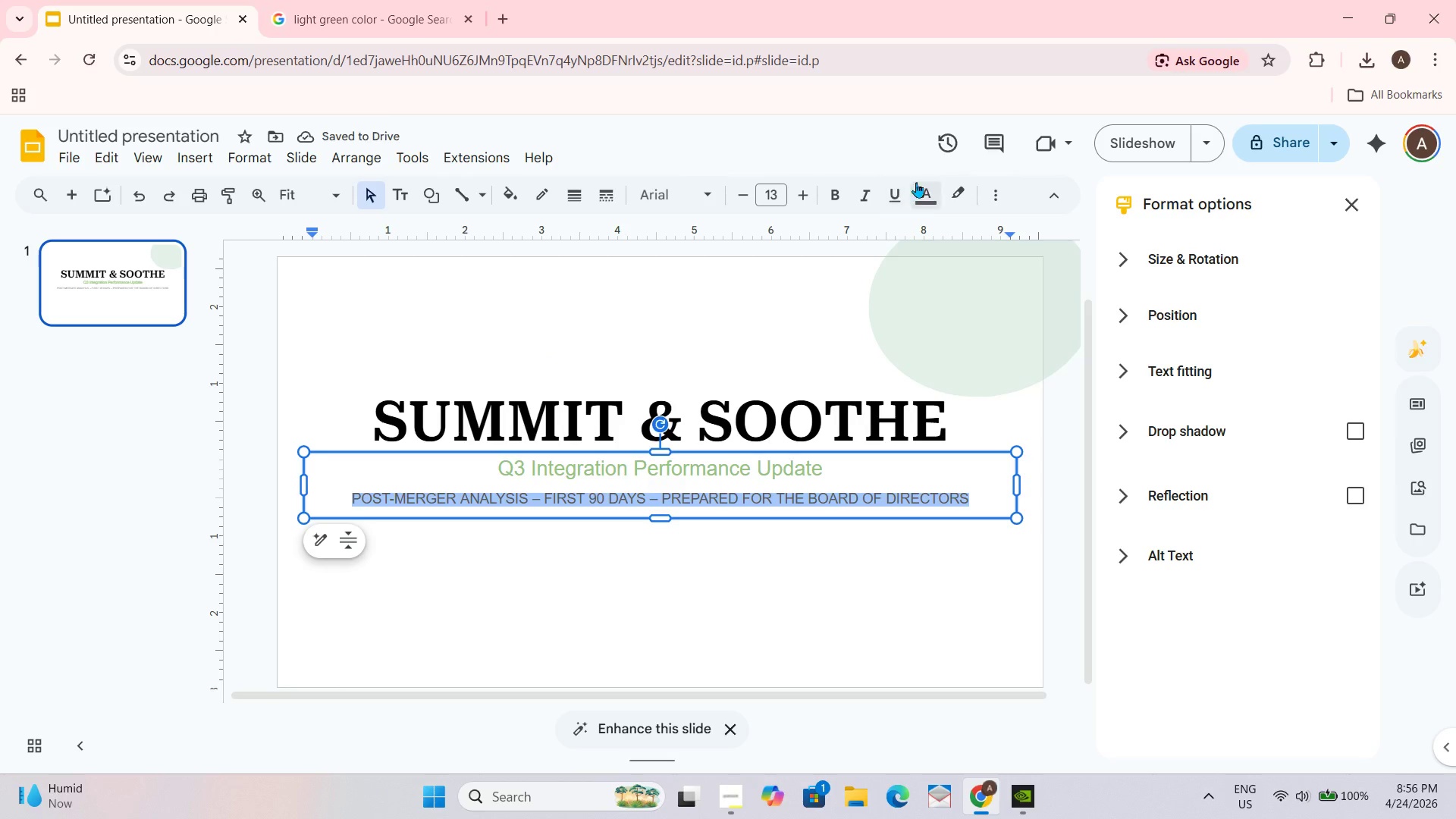 
left_click([926, 196])
 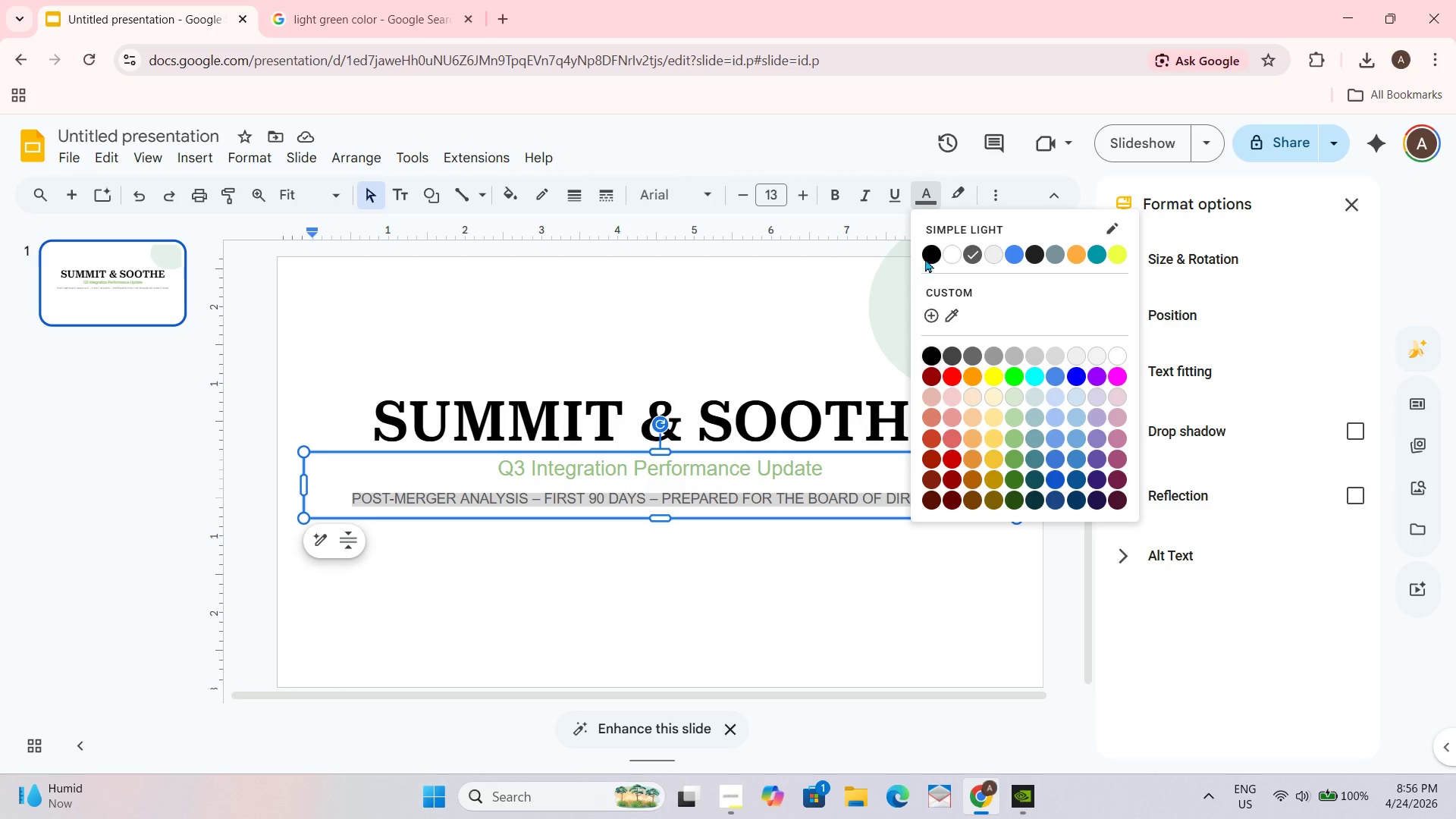 
left_click([925, 256])
 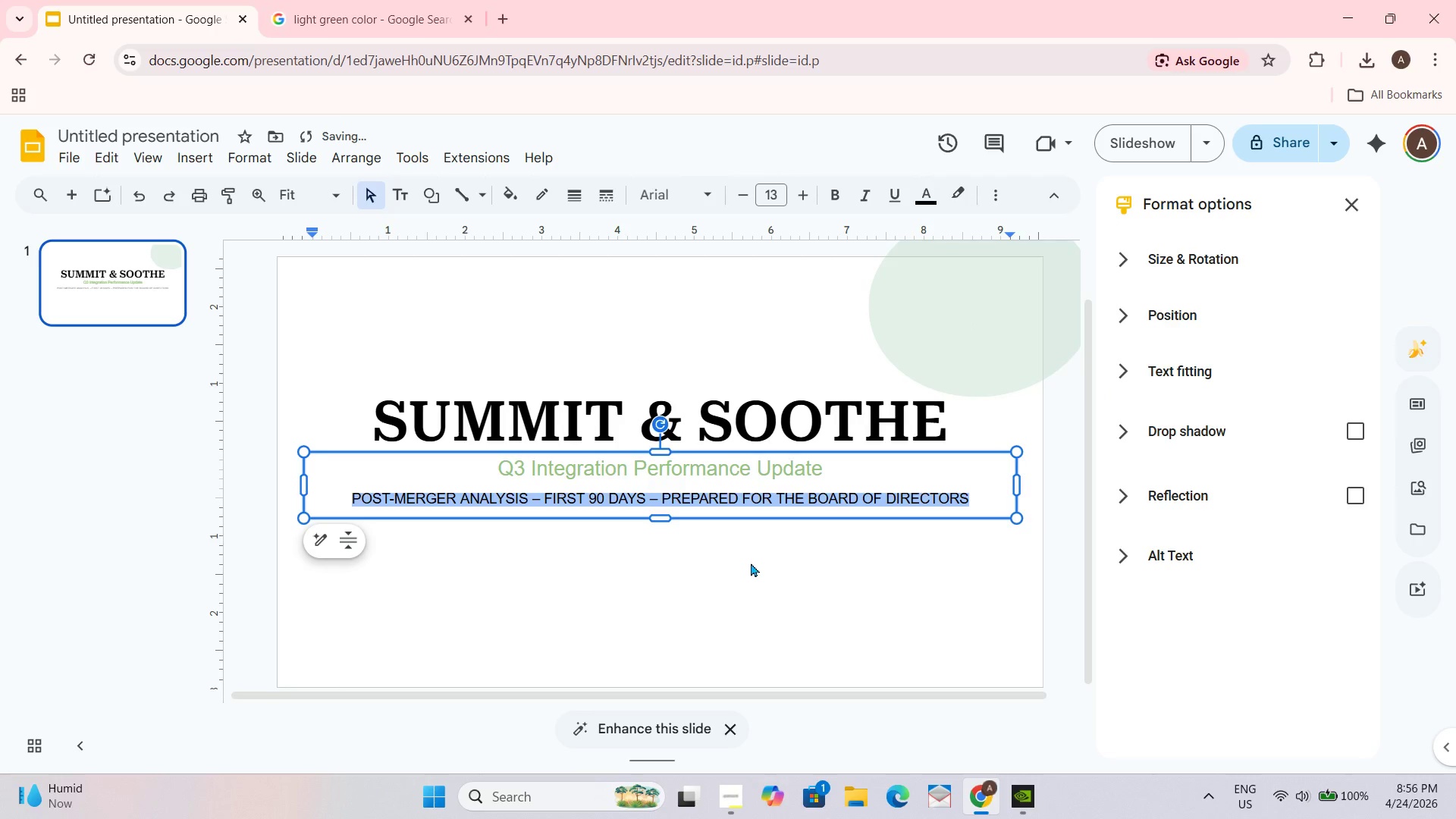 
left_click([751, 563])
 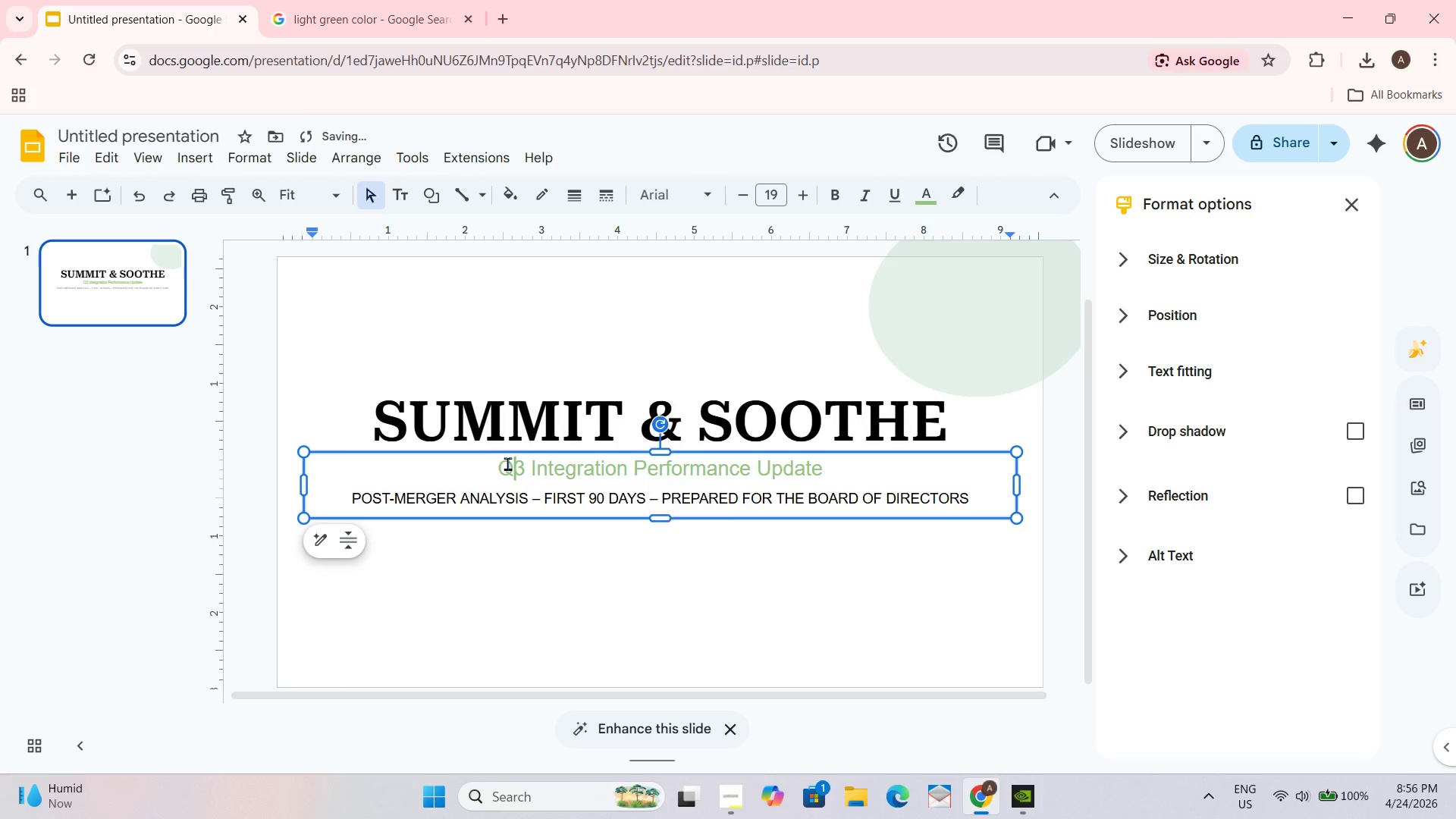 
left_click_drag(start_coordinate=[494, 463], to_coordinate=[975, 510])
 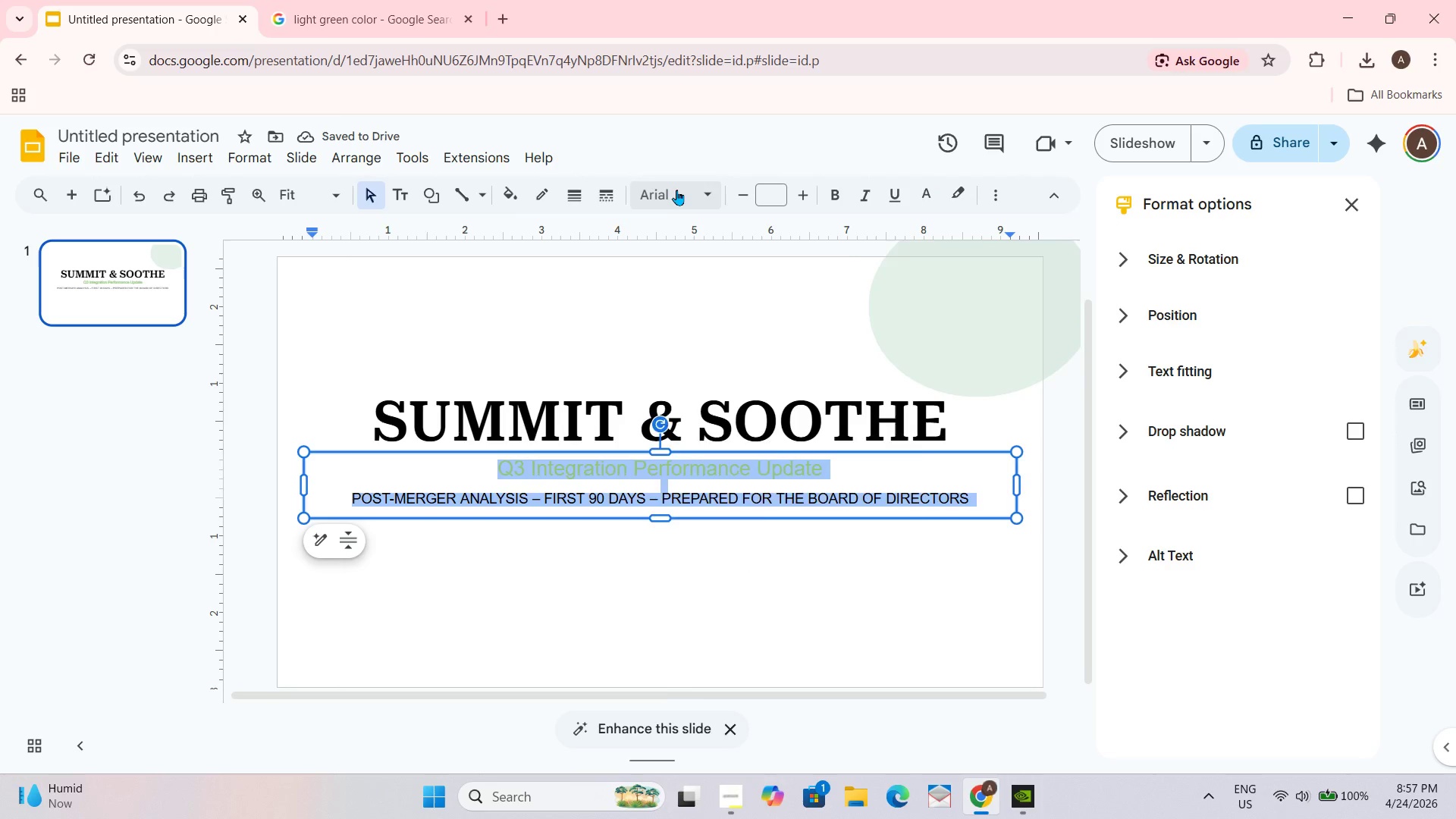 
left_click_drag(start_coordinate=[676, 192], to_coordinate=[676, 188])
 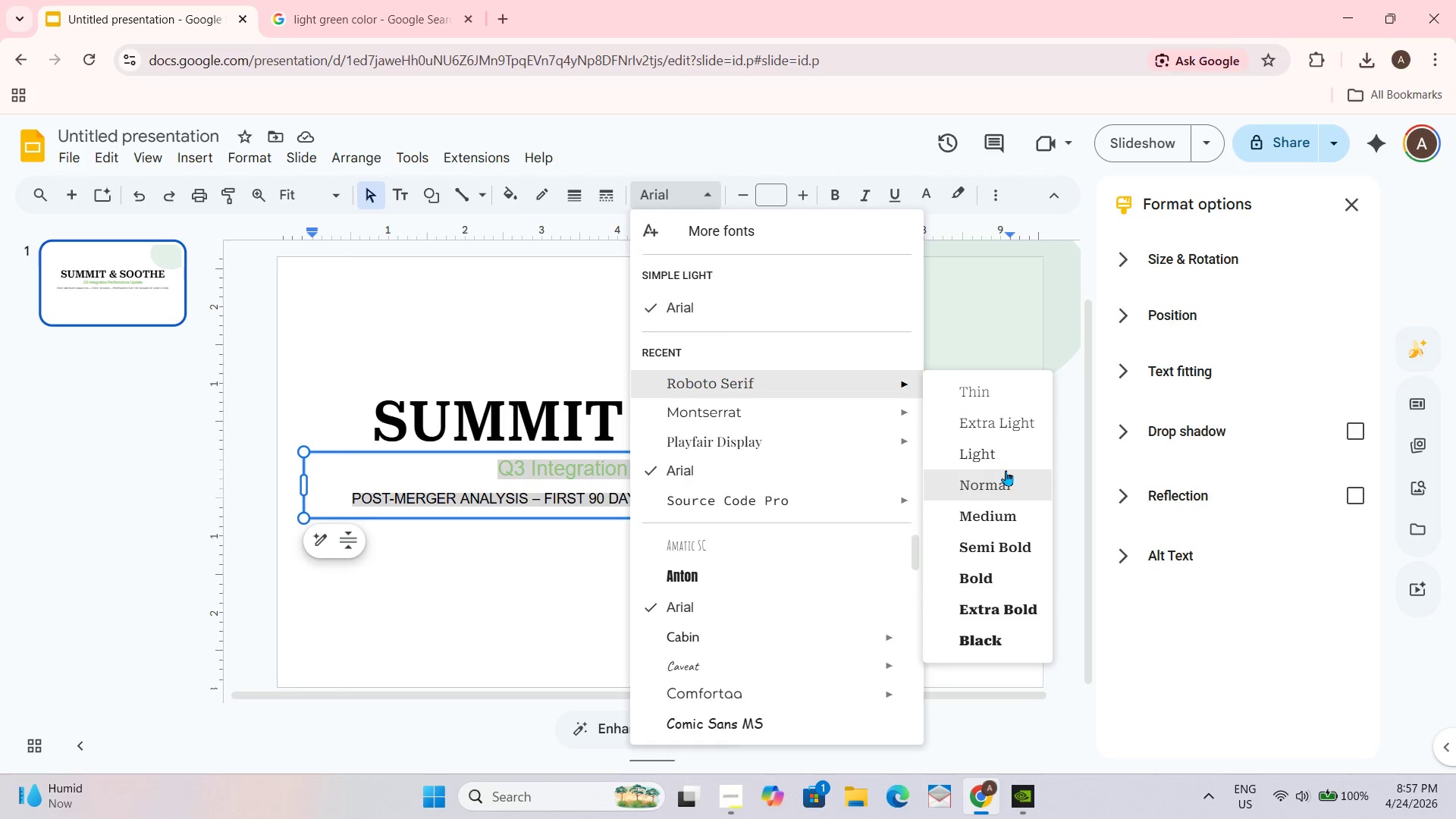 
left_click([1006, 481])
 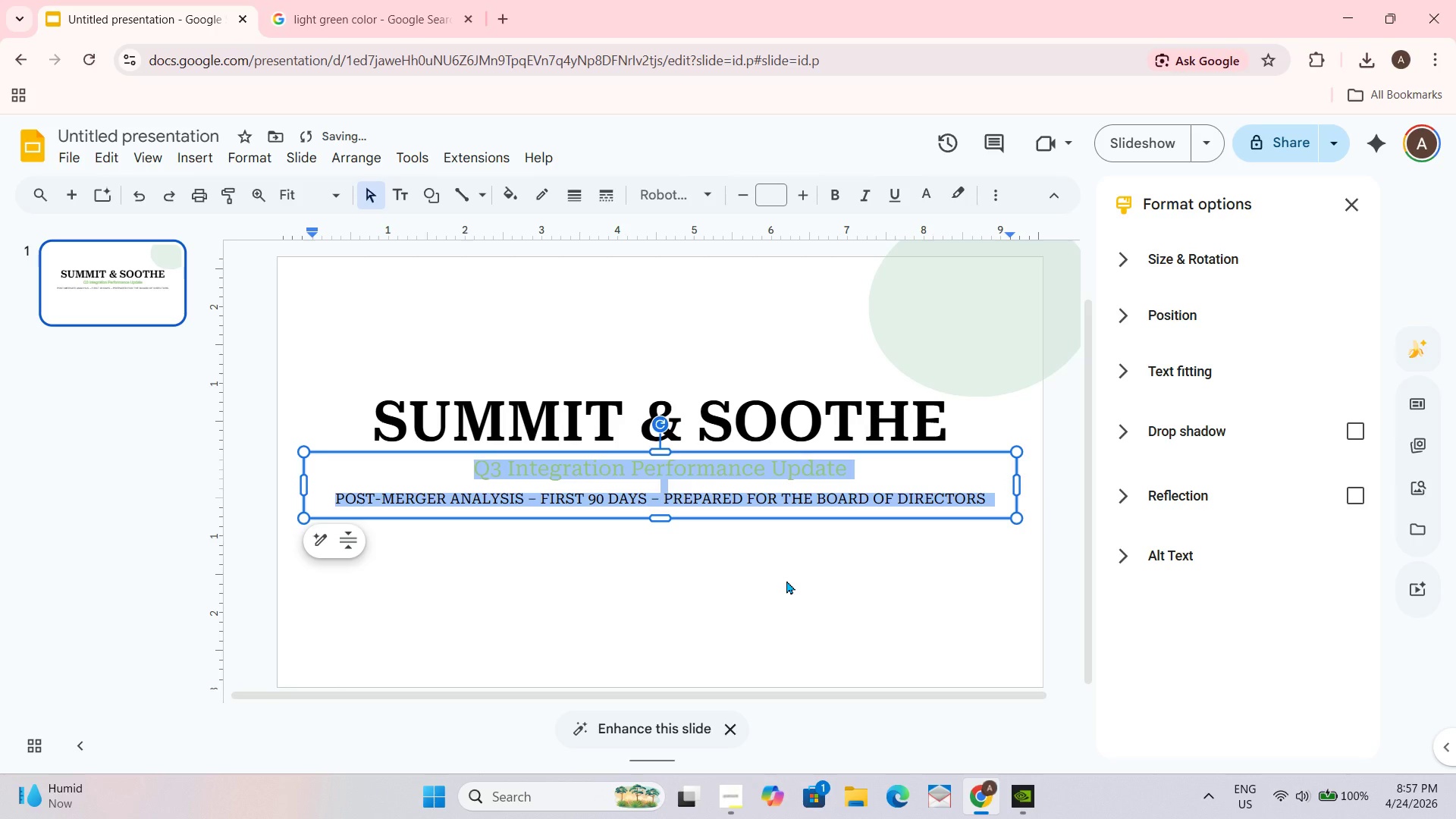 
left_click([786, 580])